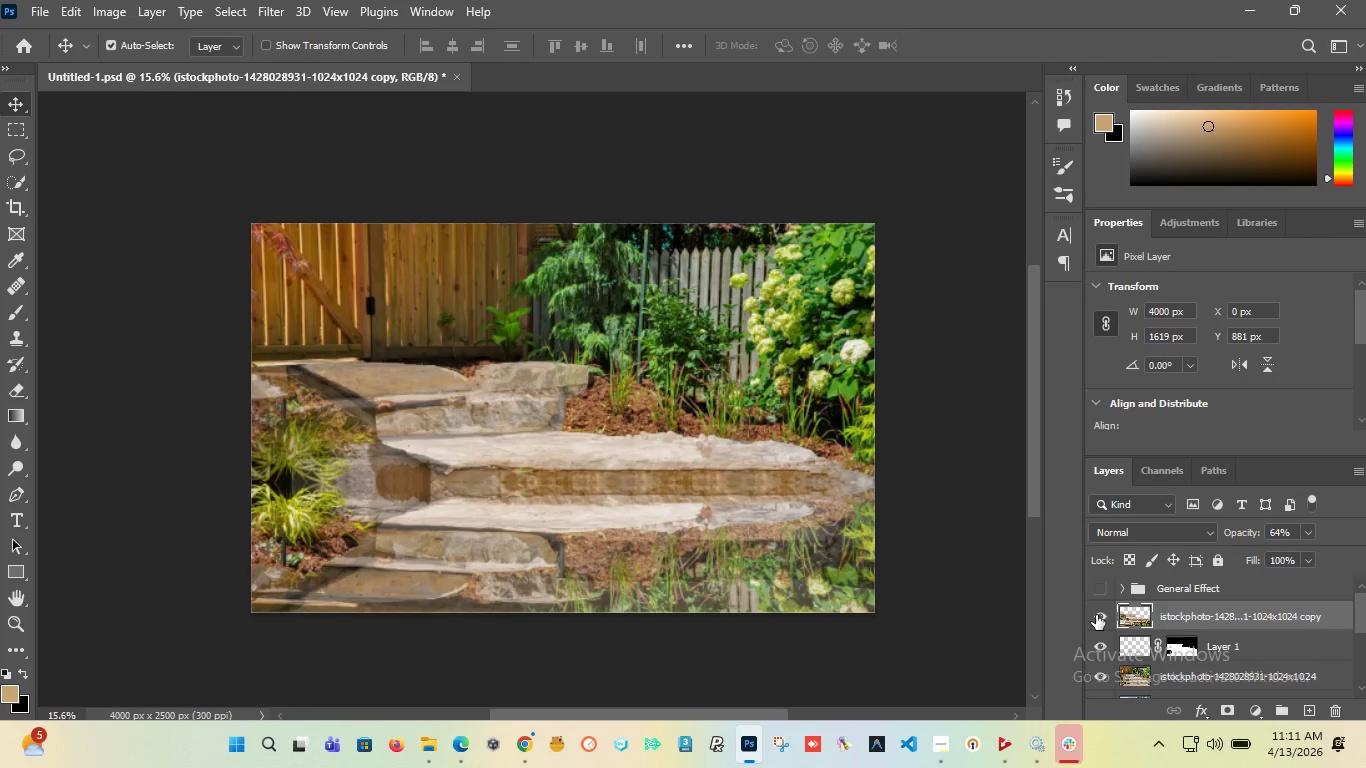 
left_click([1096, 615])
 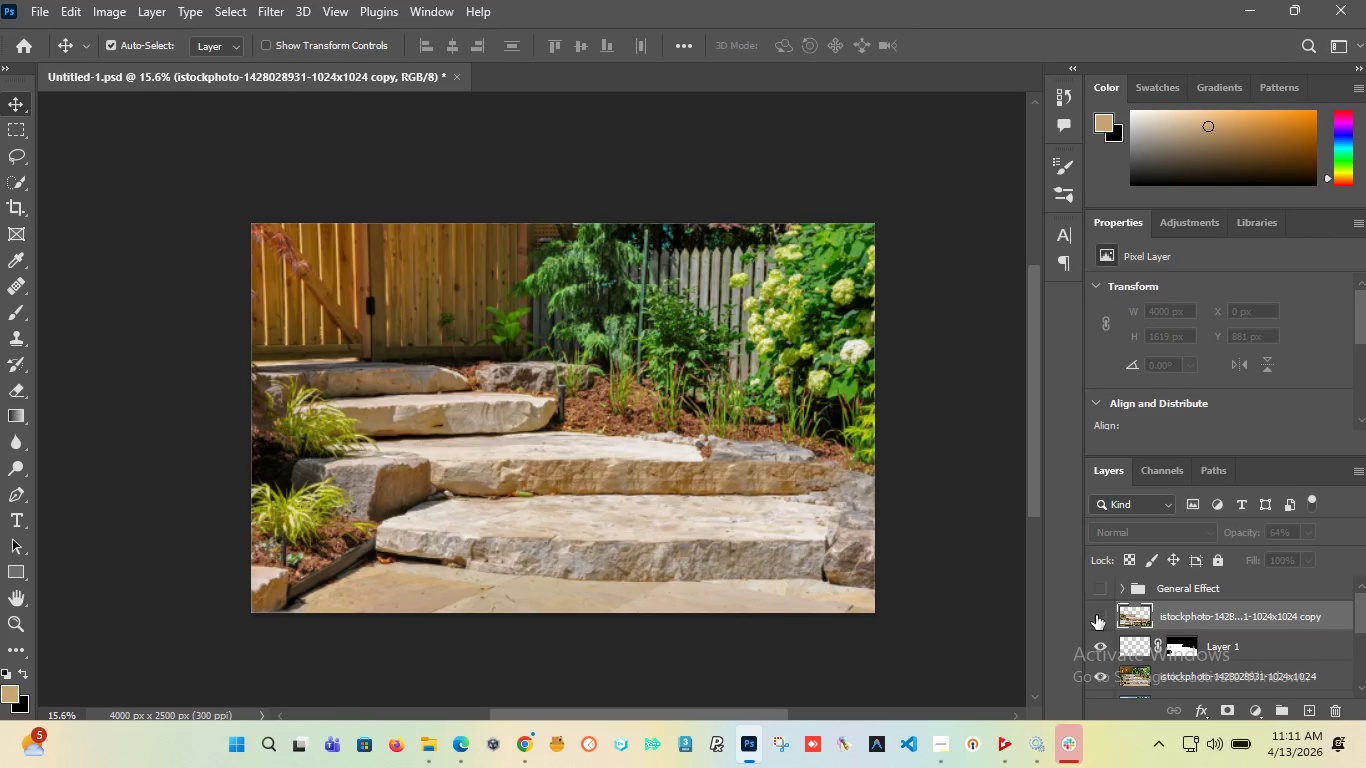 
left_click([1096, 615])
 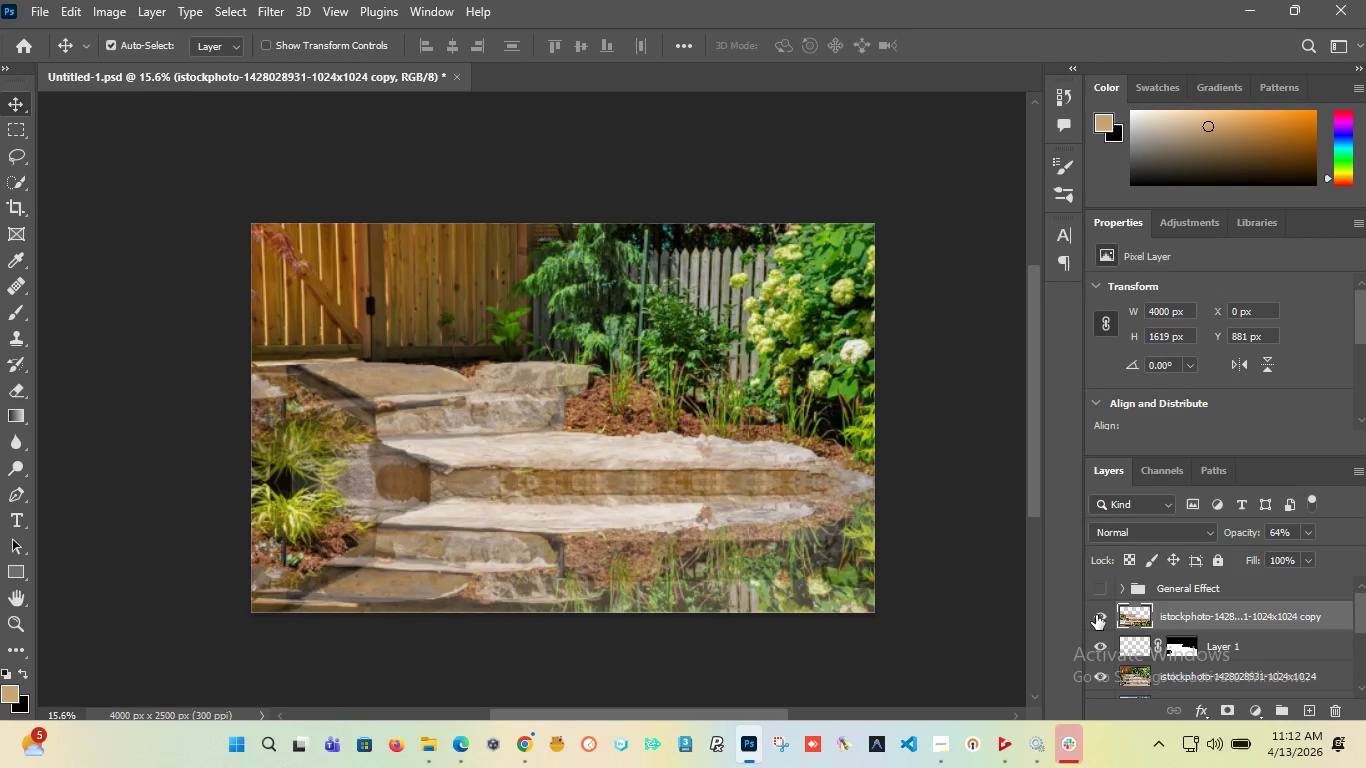 
left_click([1096, 615])
 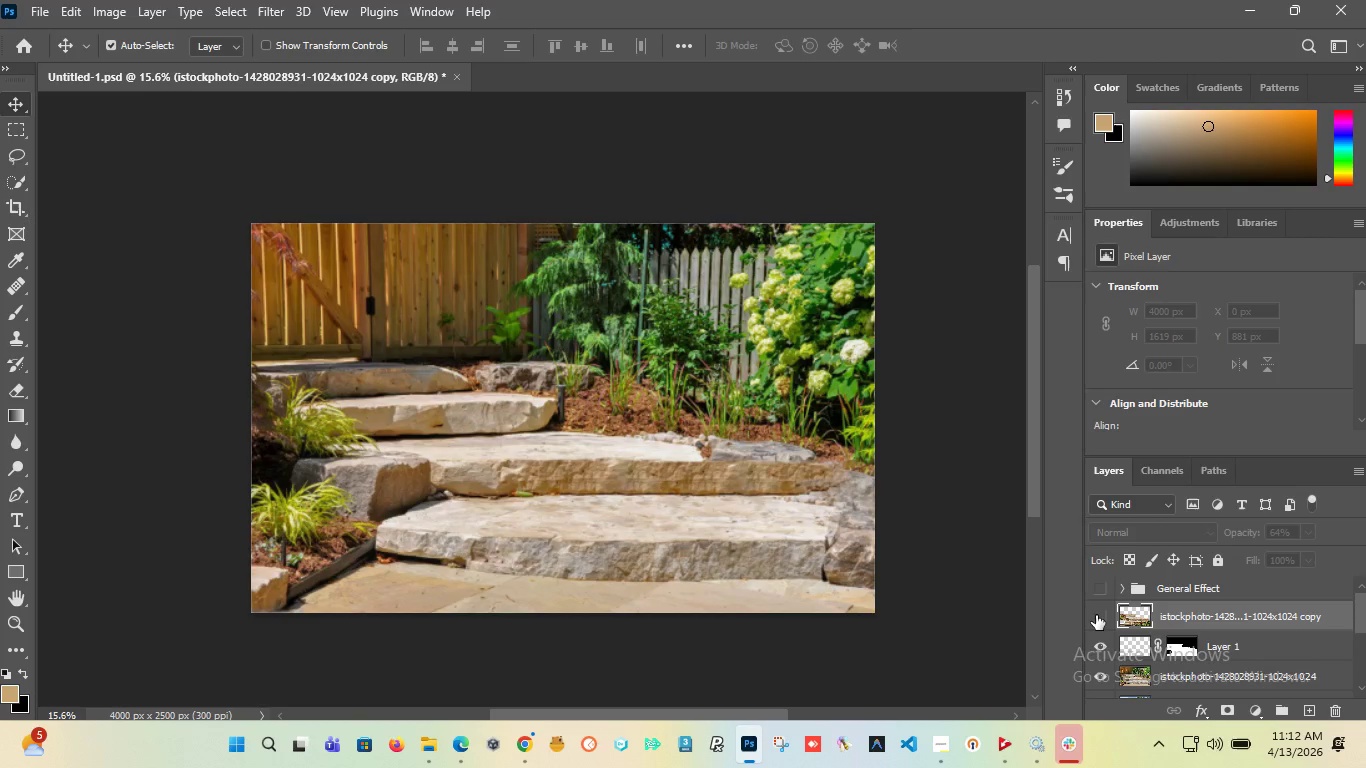 
left_click([1096, 615])
 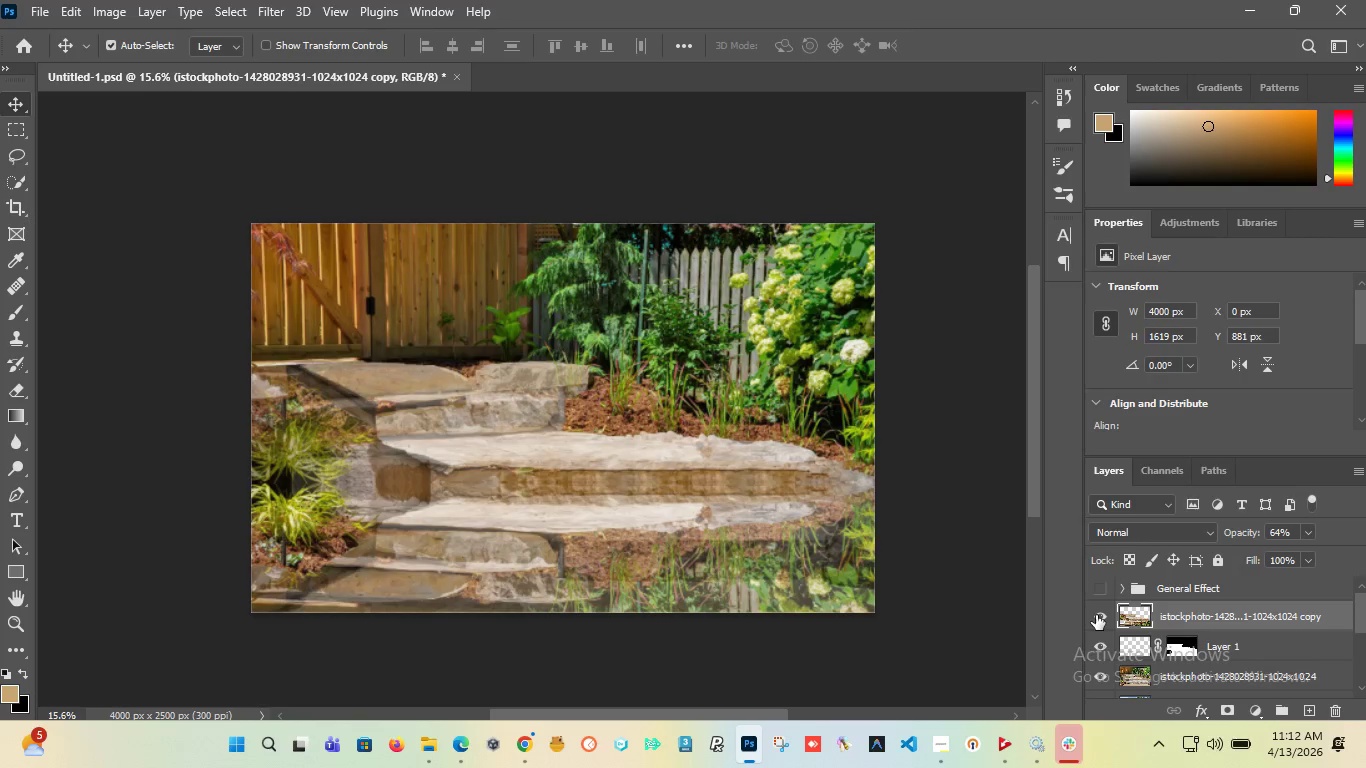 
left_click([1096, 615])
 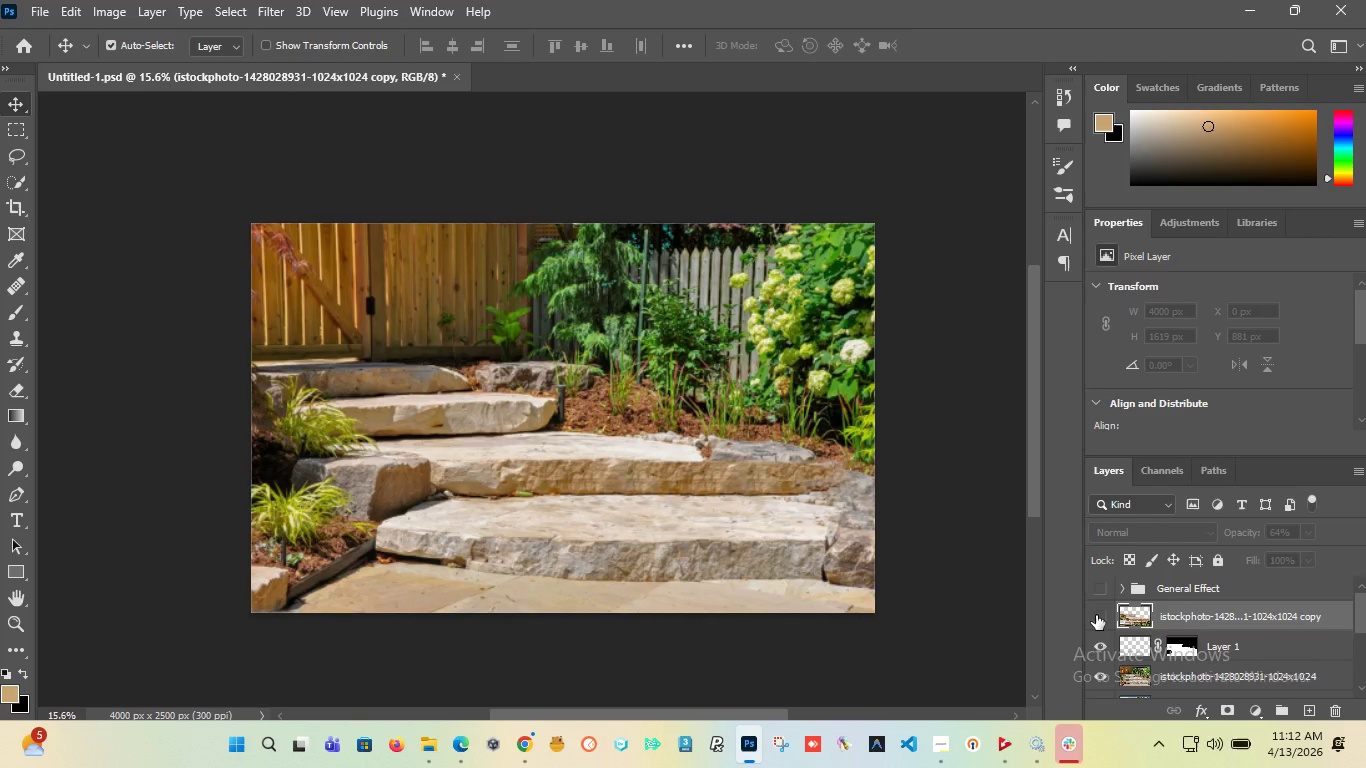 
left_click([1096, 615])
 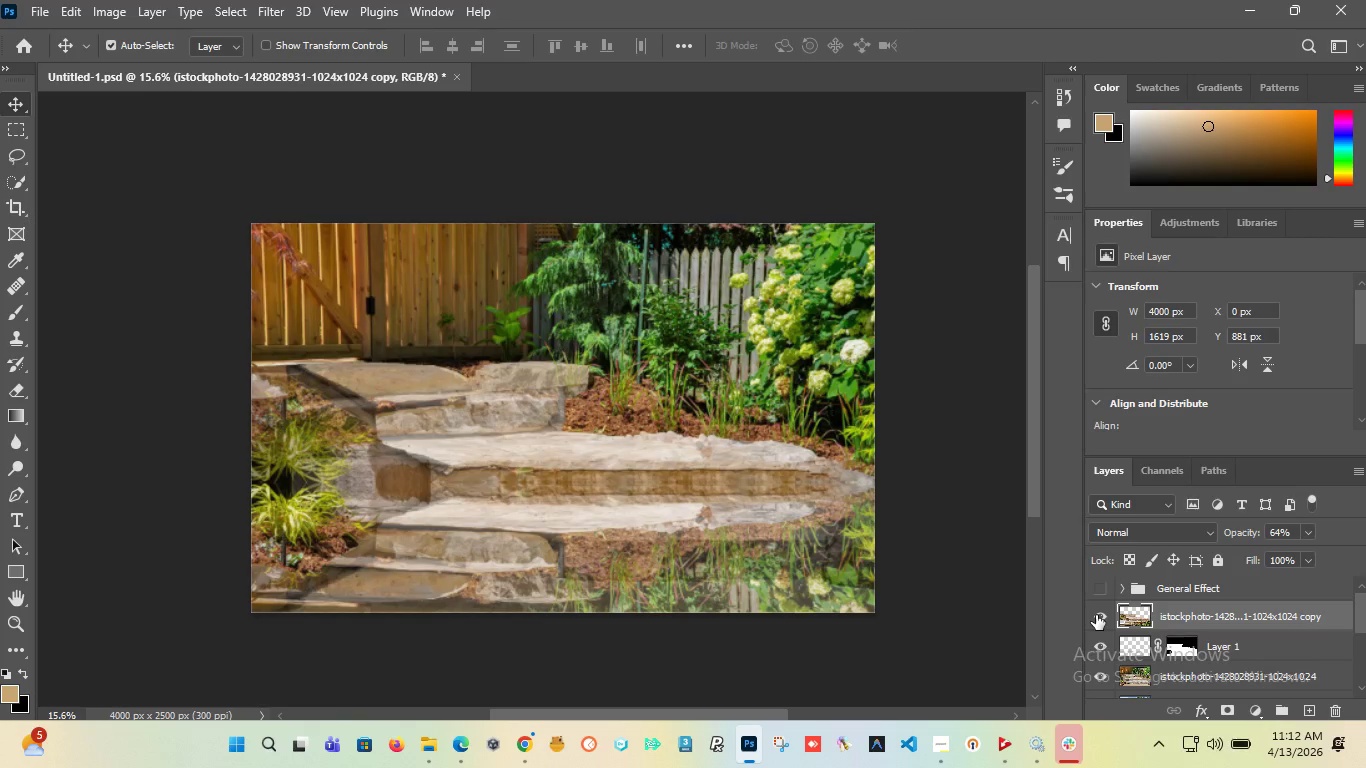 
left_click([1096, 615])
 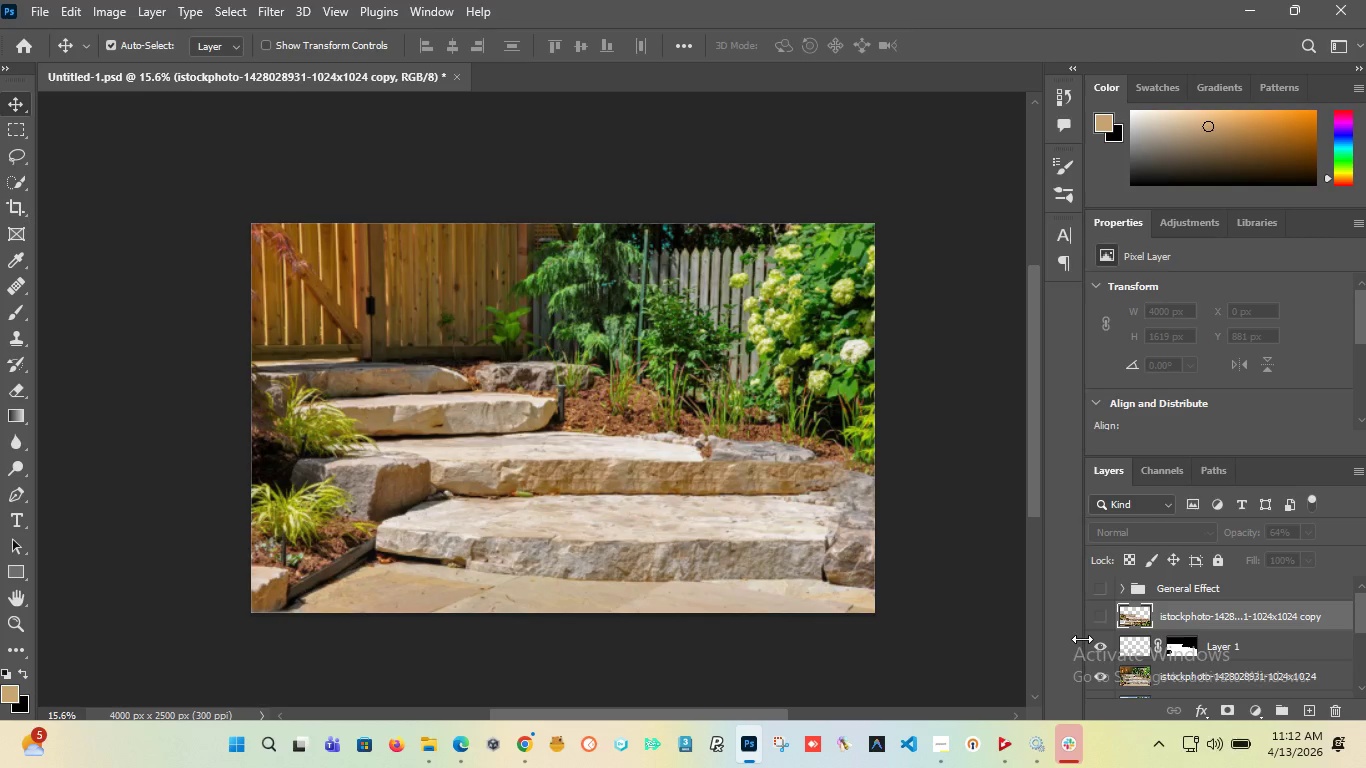 
left_click([1101, 614])
 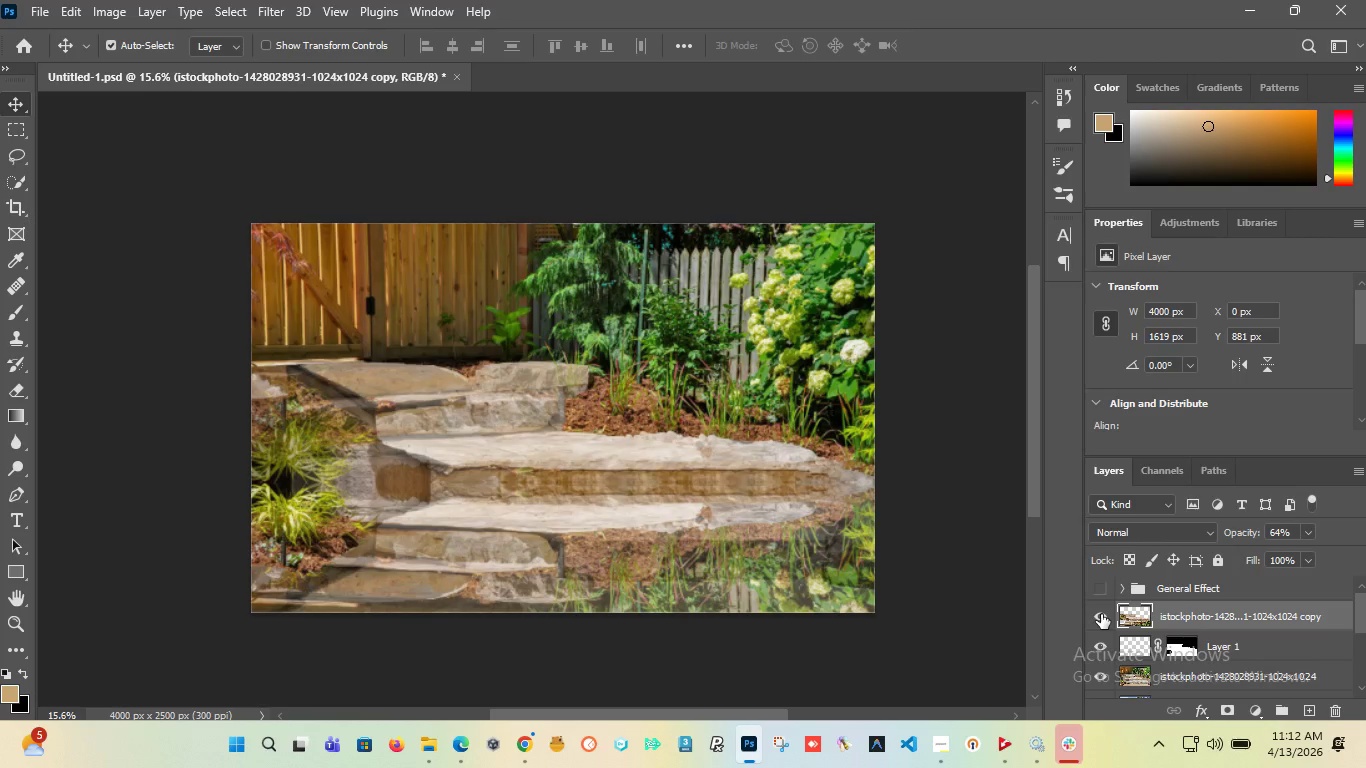 
left_click([1101, 614])
 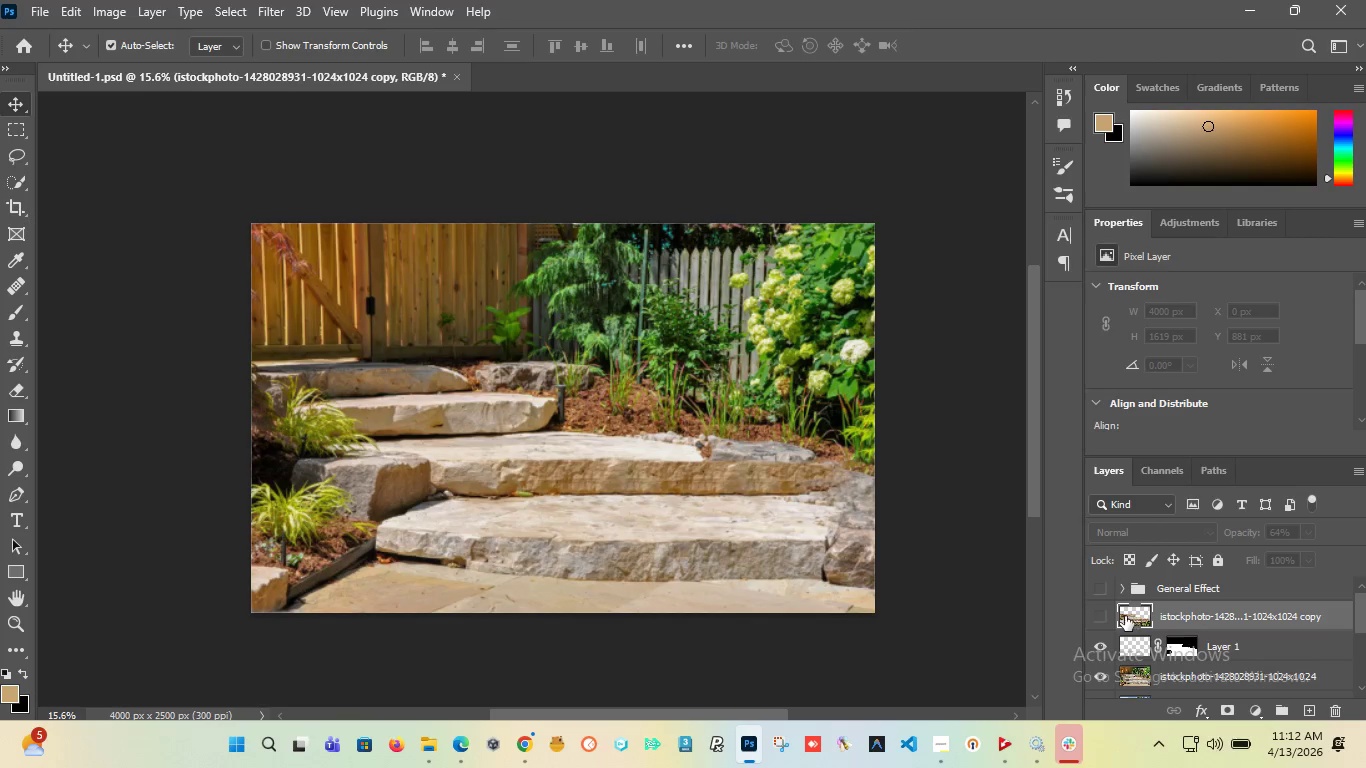 
left_click([1110, 613])
 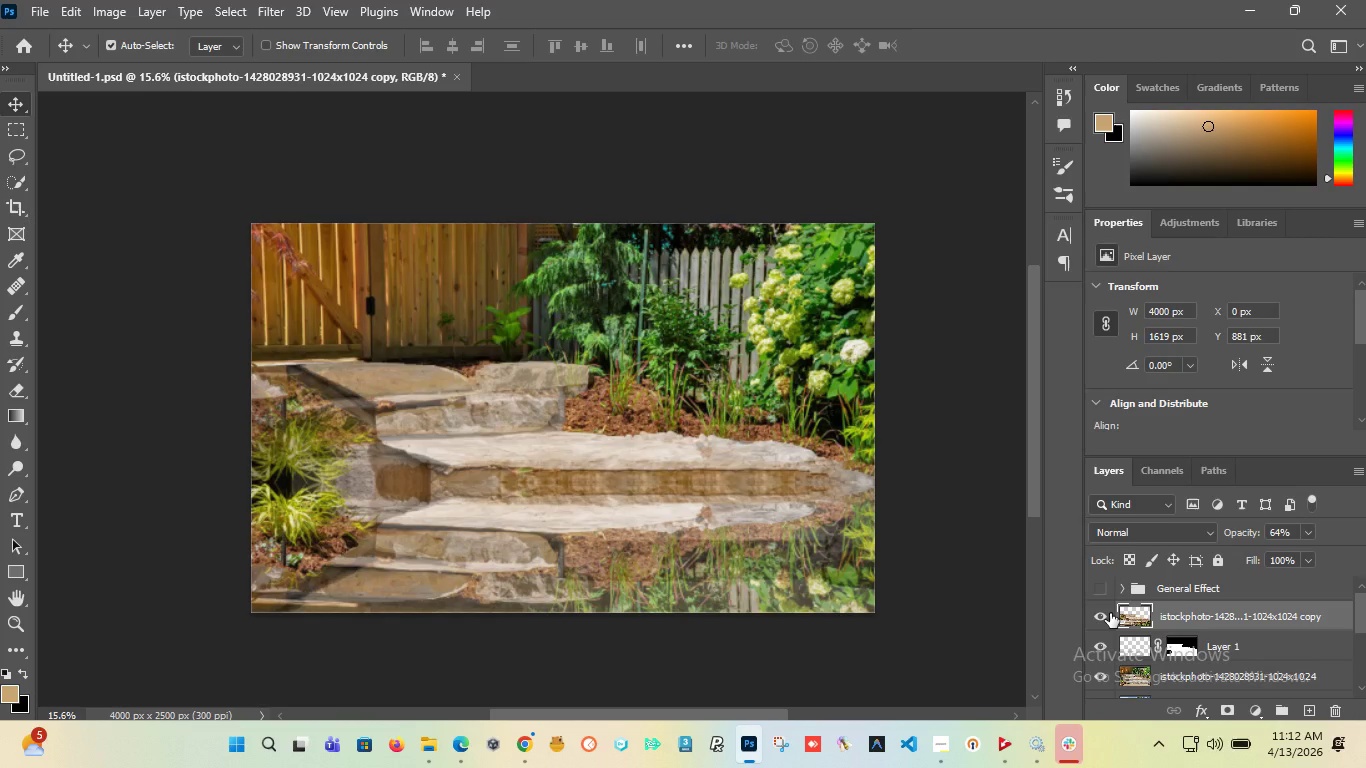 
left_click([1110, 613])
 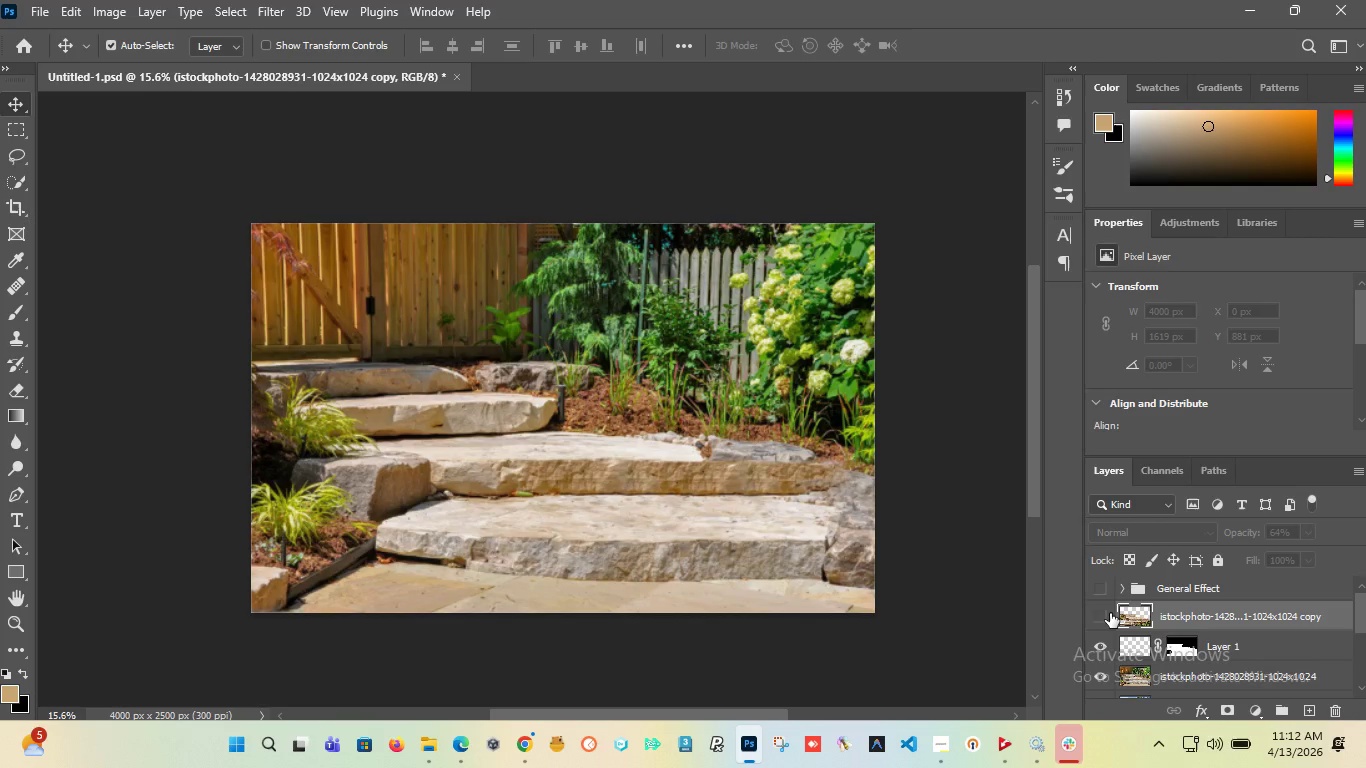 
left_click([1110, 613])
 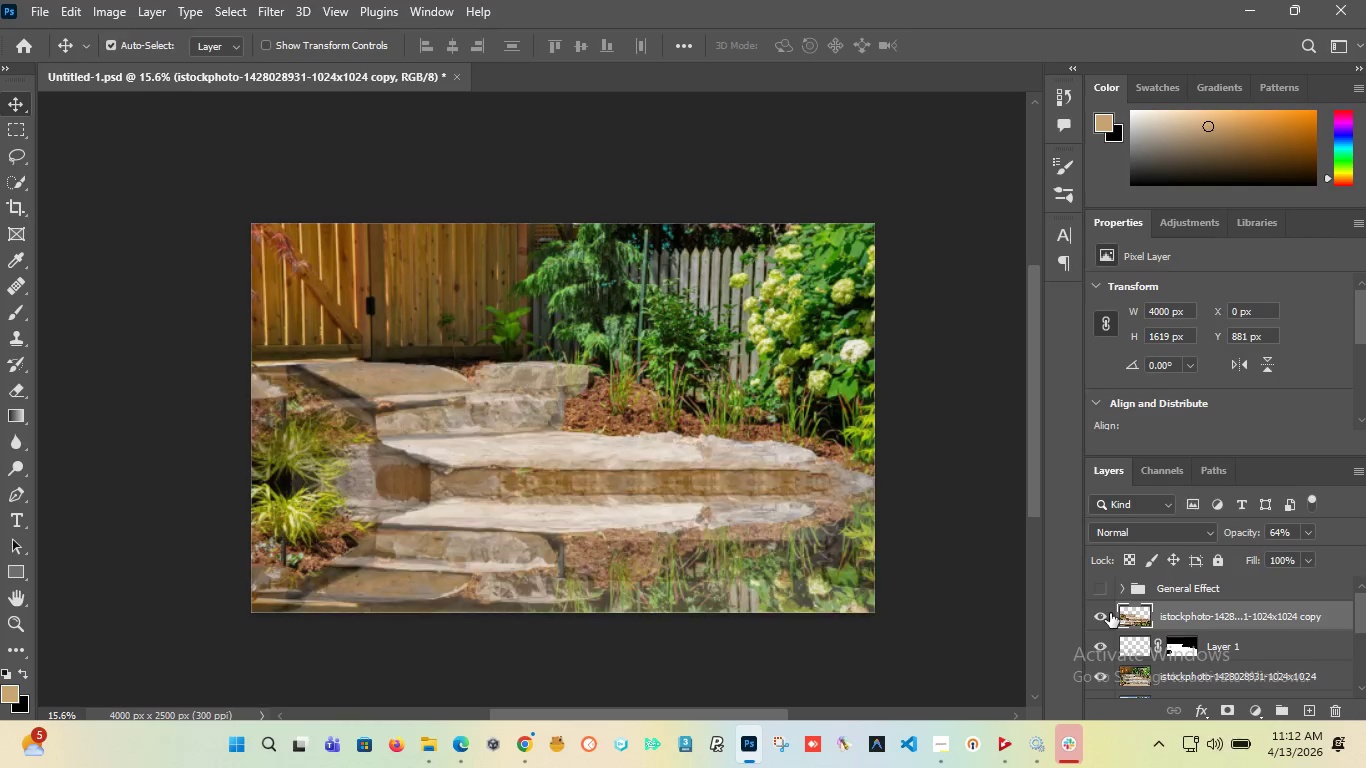 
key(Control+Z)
 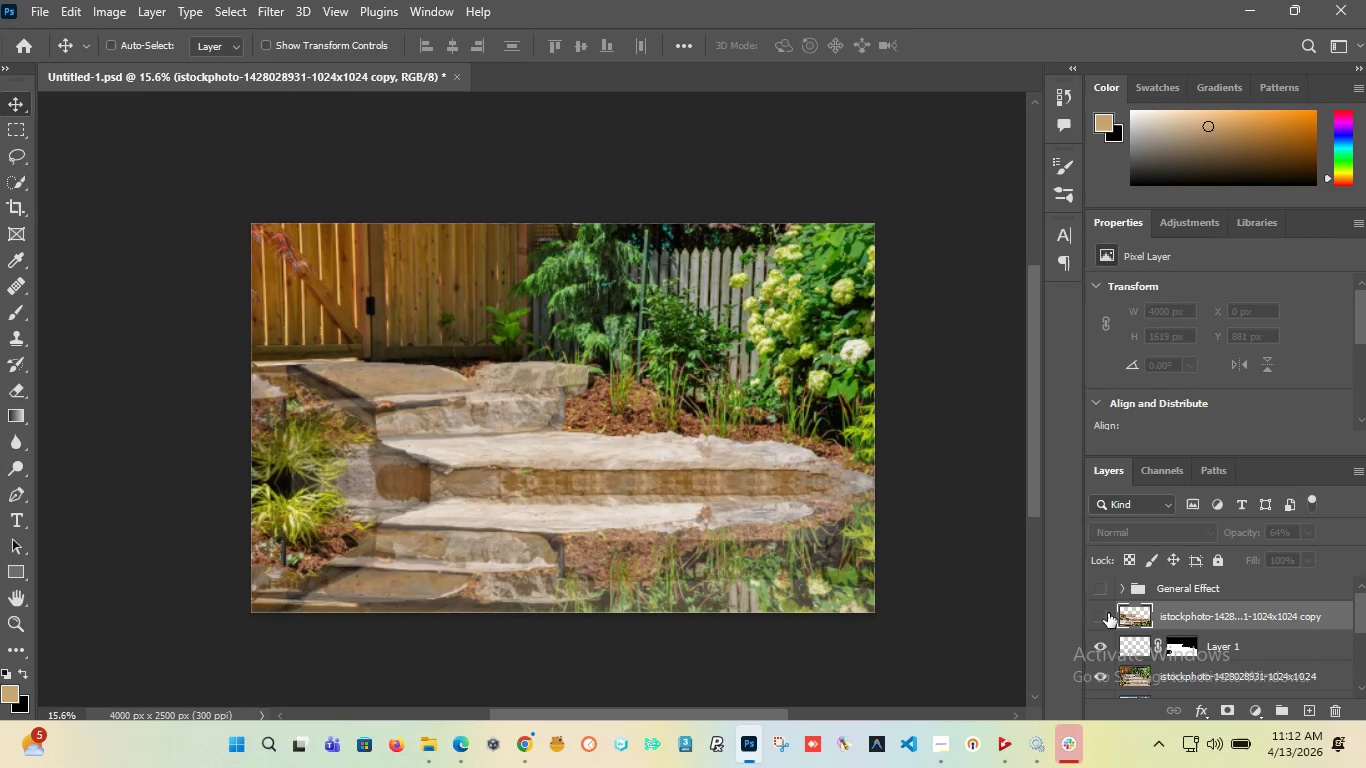 
key(Control+Z)
 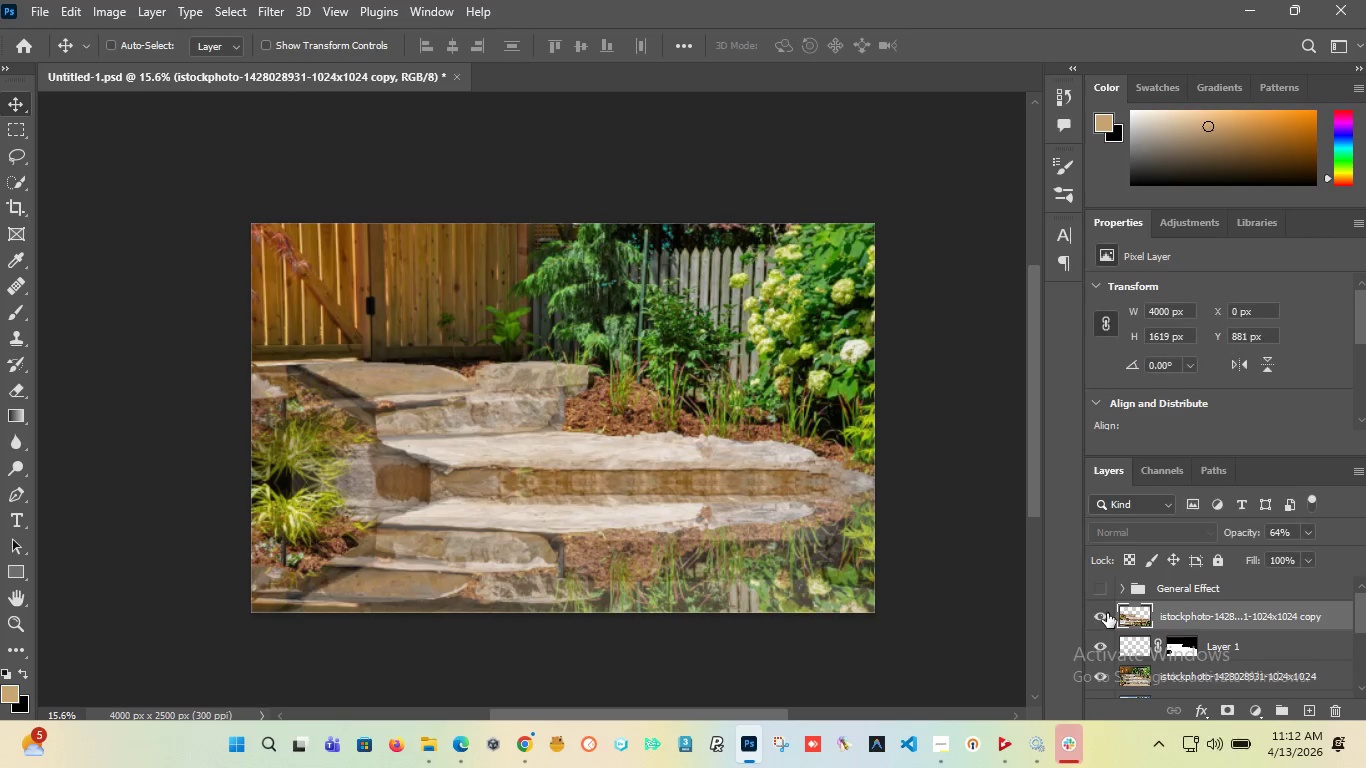 
key(Control+Z)
 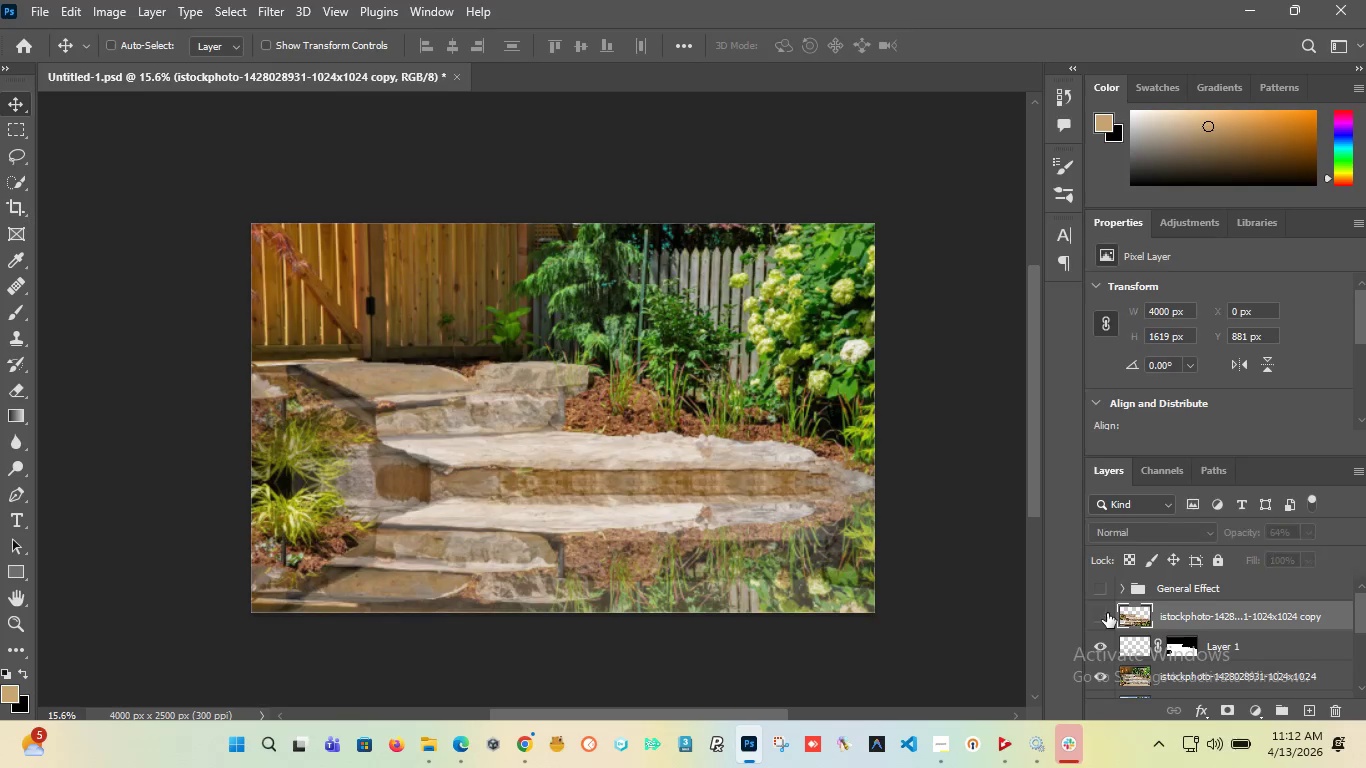 
key(Control+Z)
 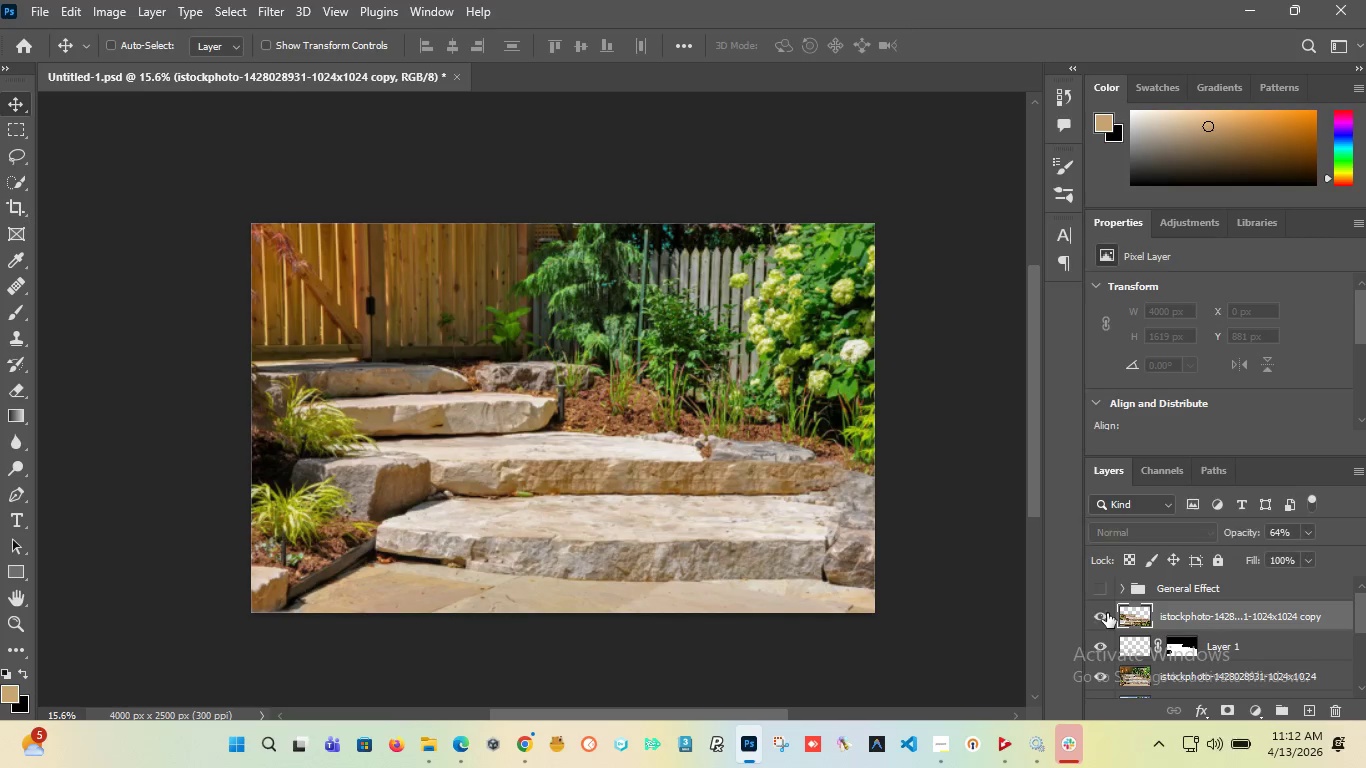 
key(Control+Z)
 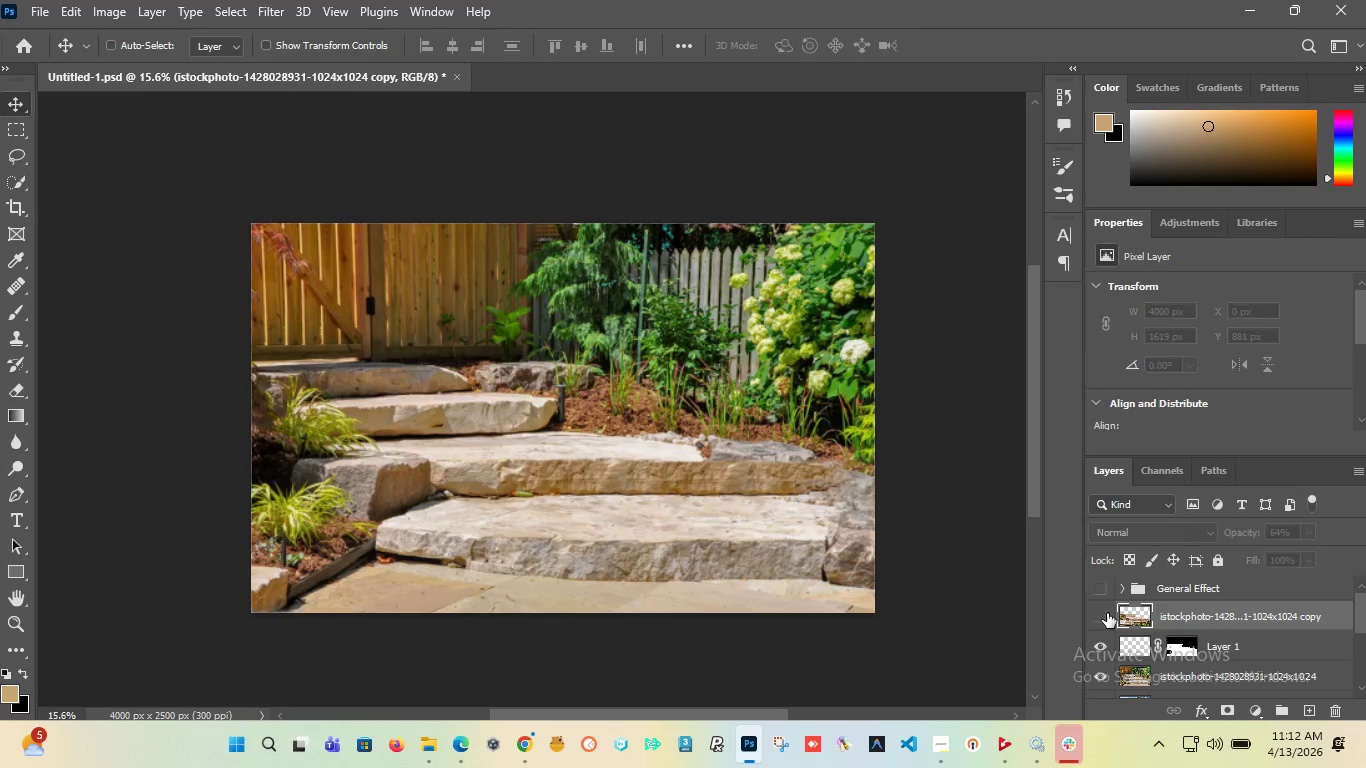 
key(Control+Z)
 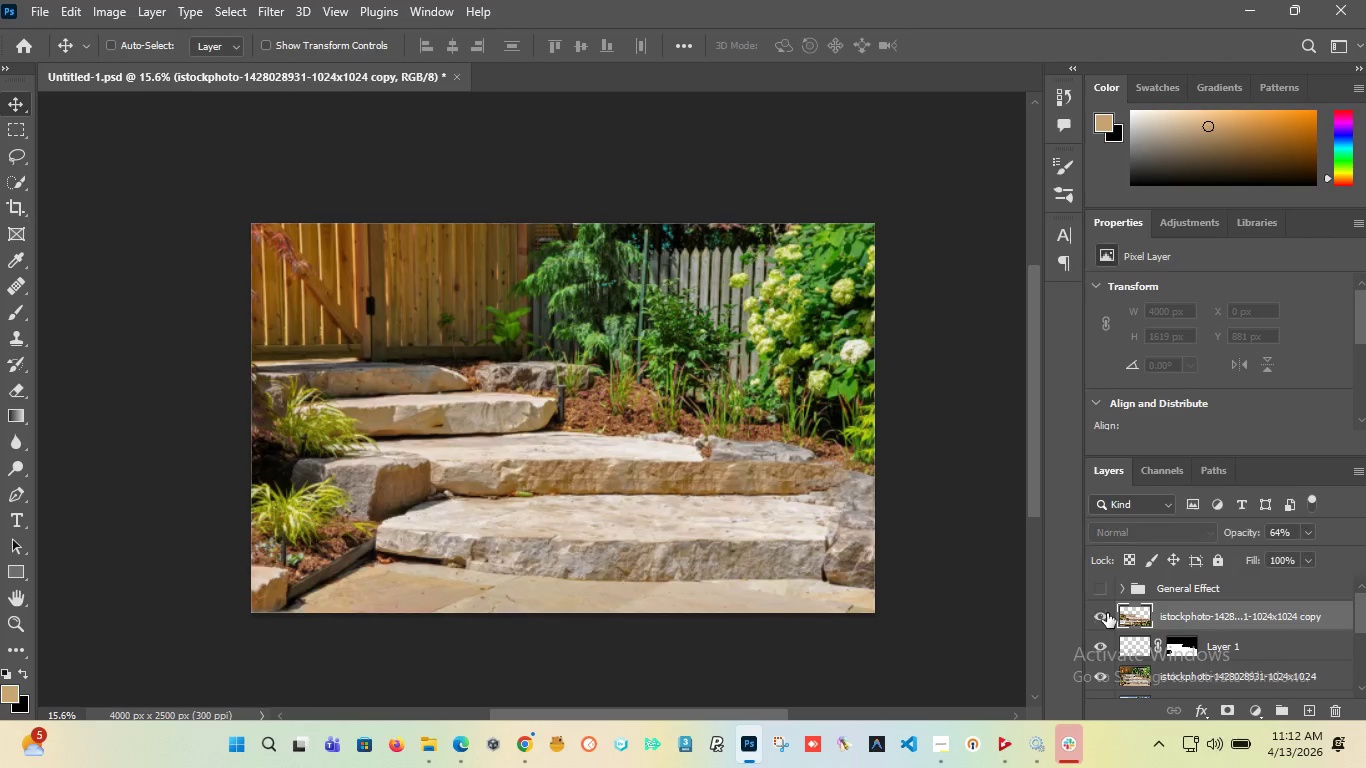 
key(Control+Z)
 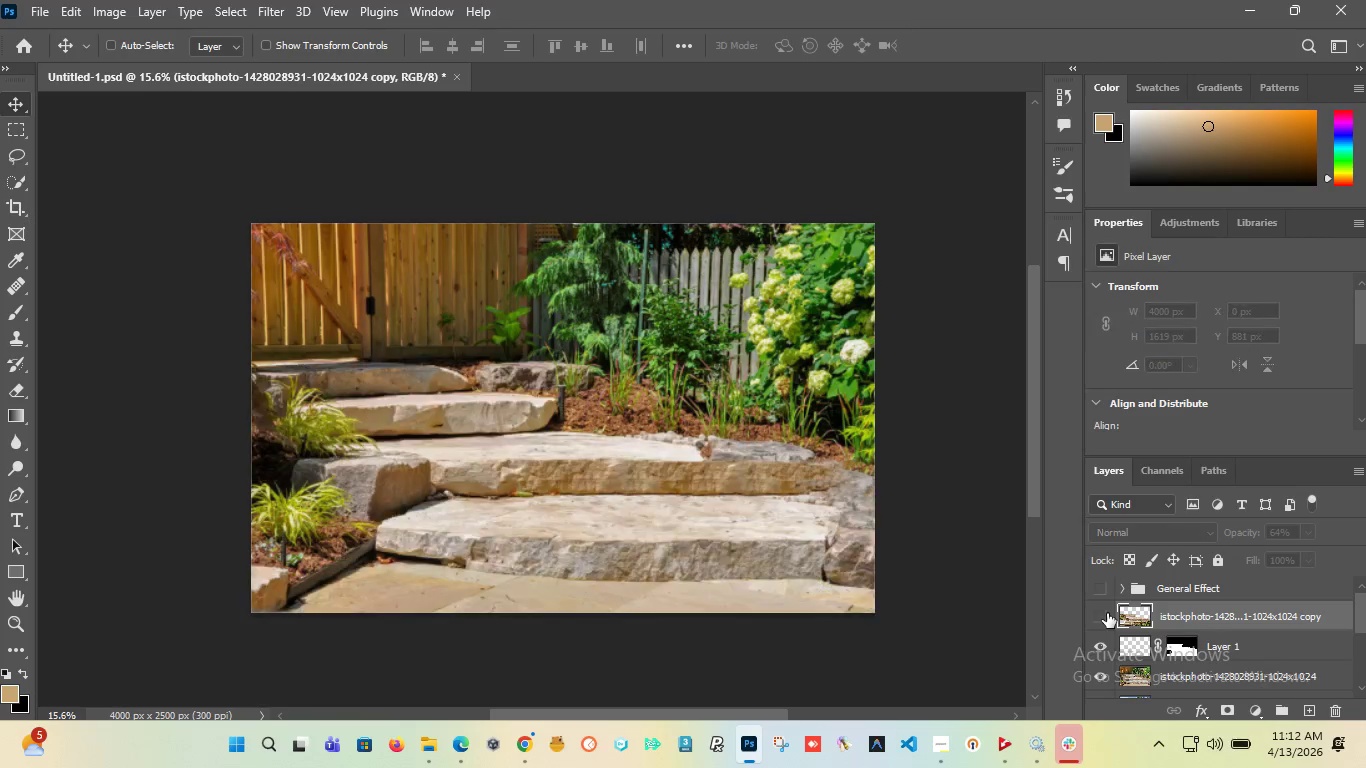 
key(Control+Z)
 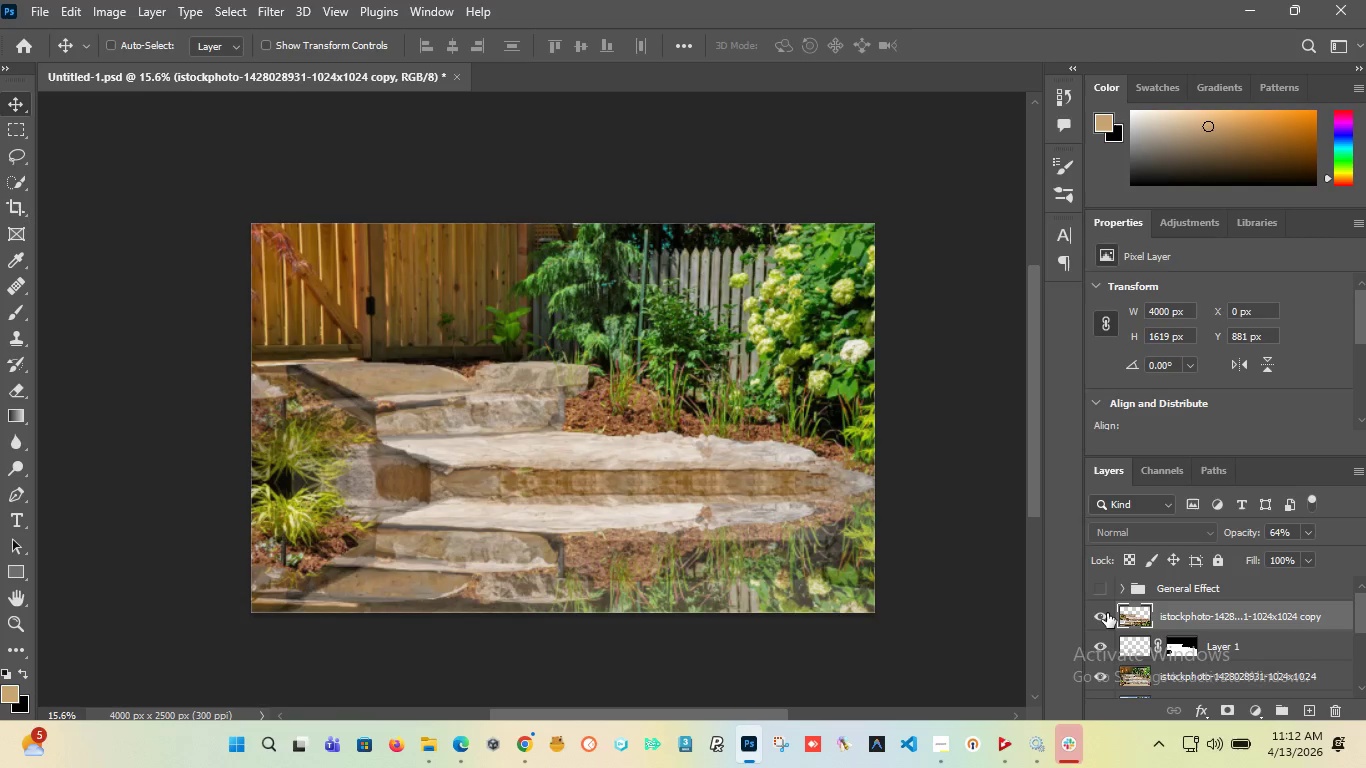 
key(Control+Z)
 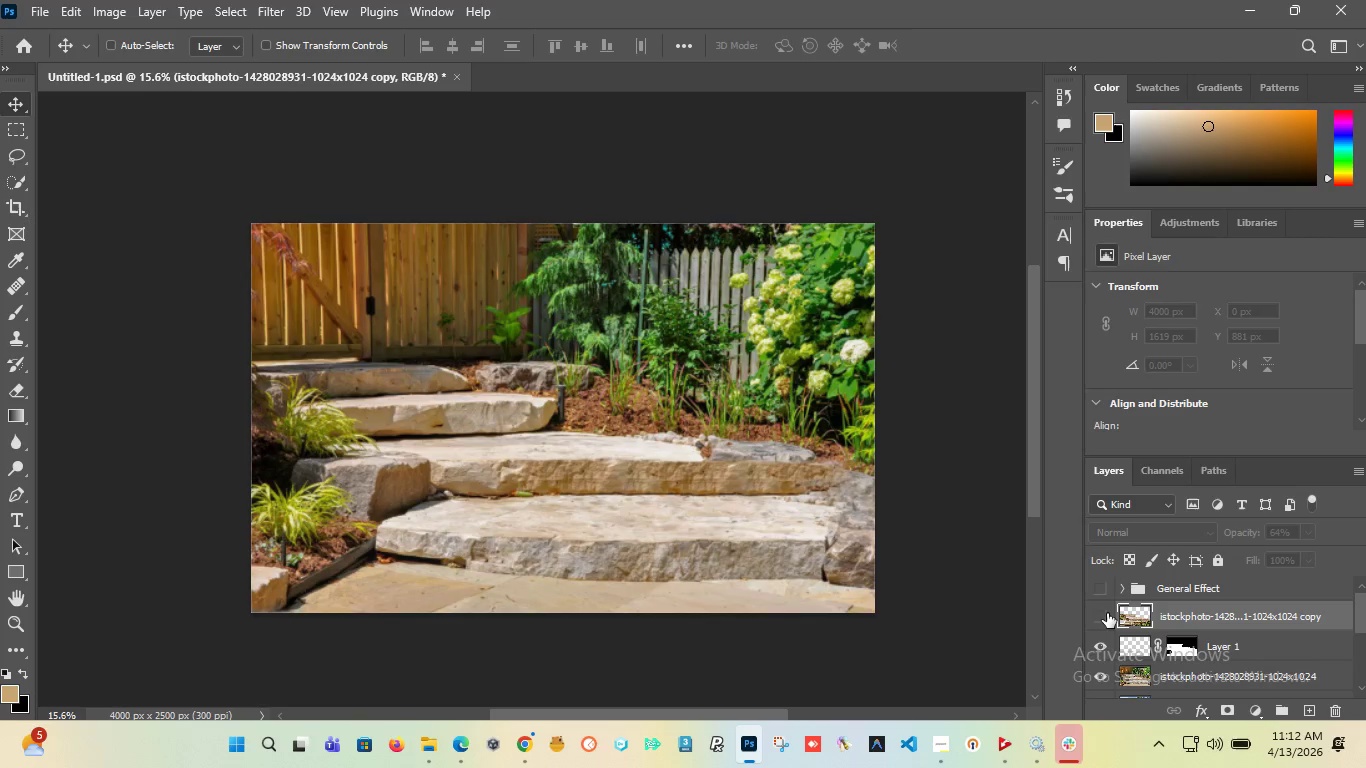 
key(Control+Z)
 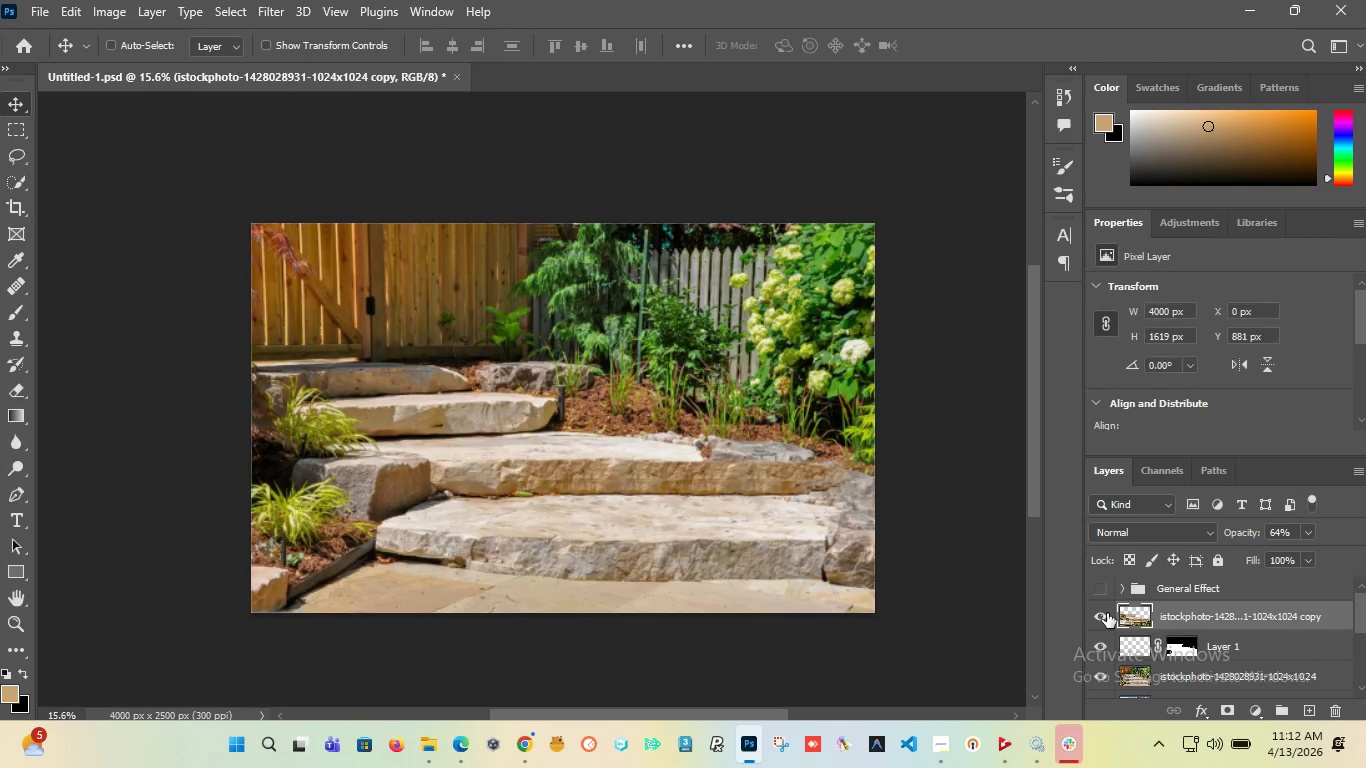 
key(Control+Z)
 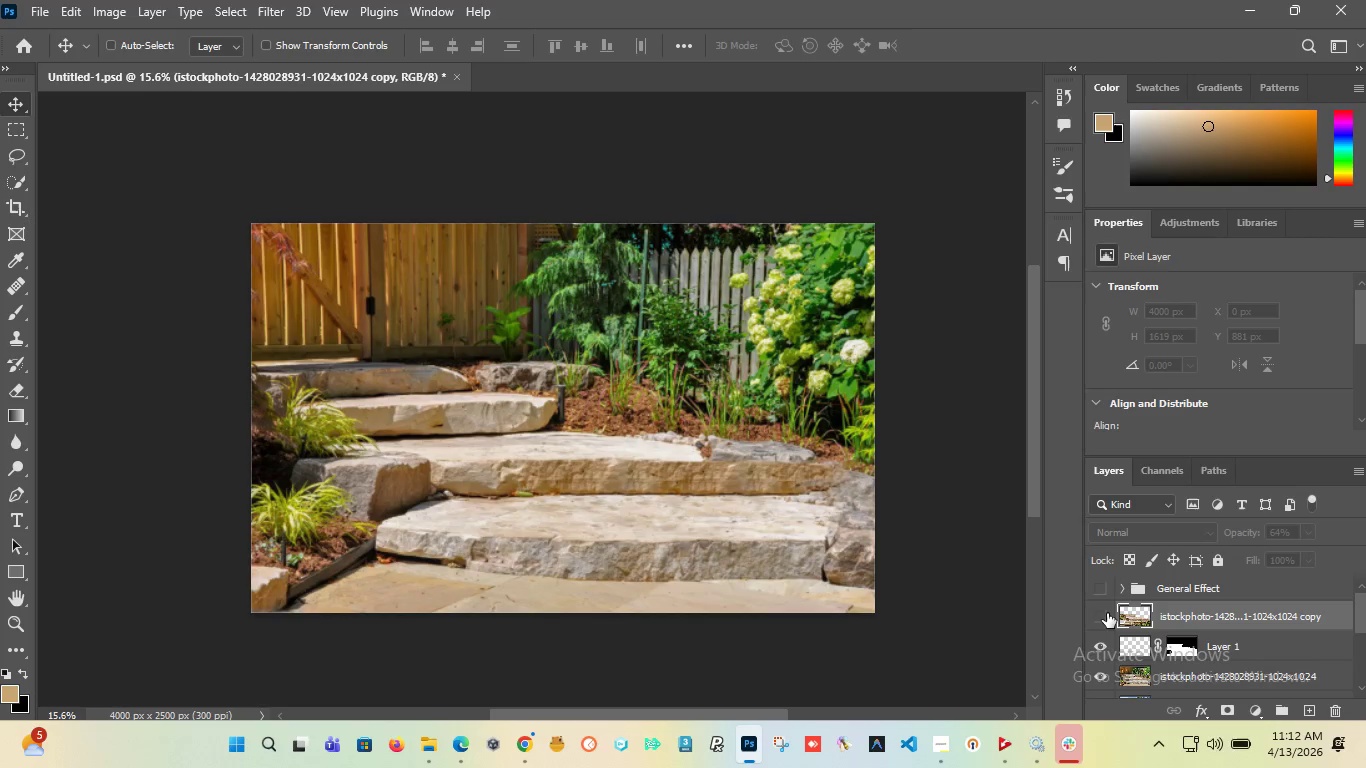 
key(Control+Z)
 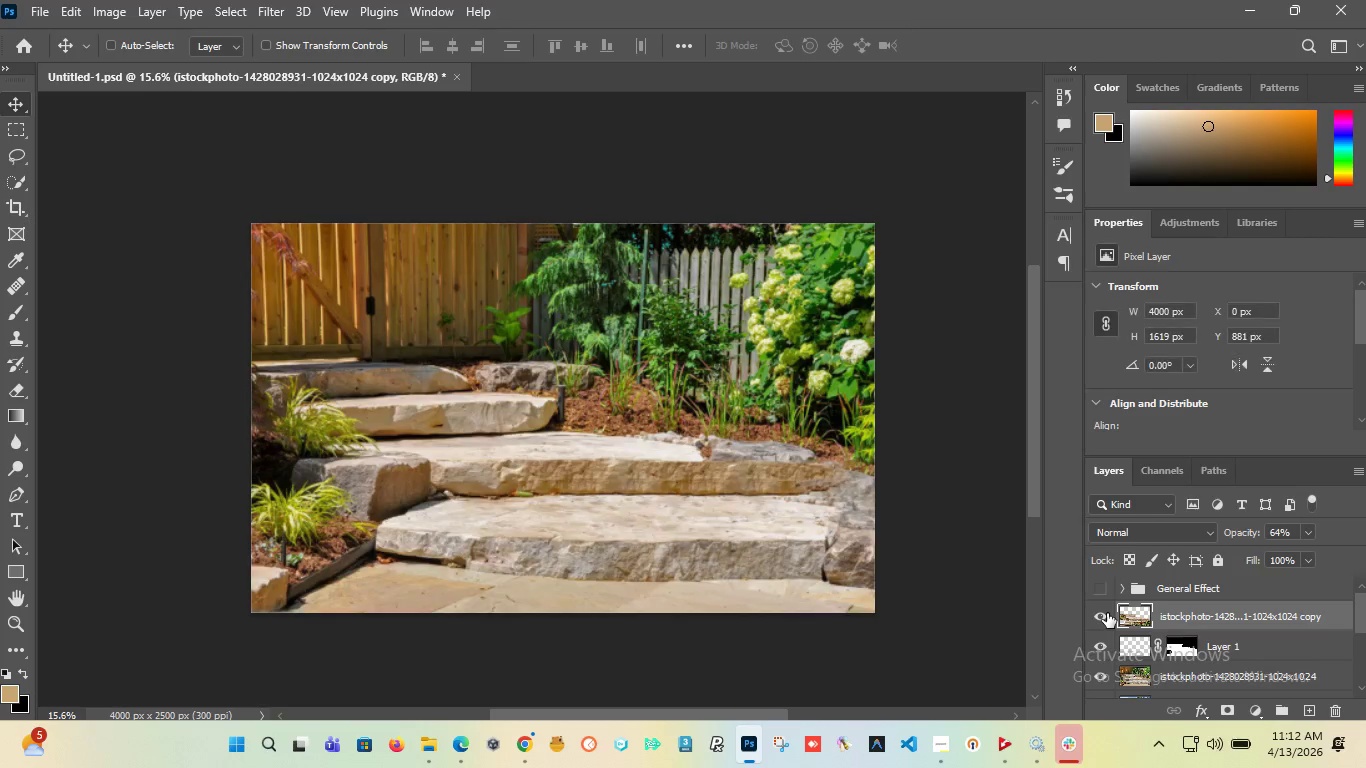 
key(Control+Z)
 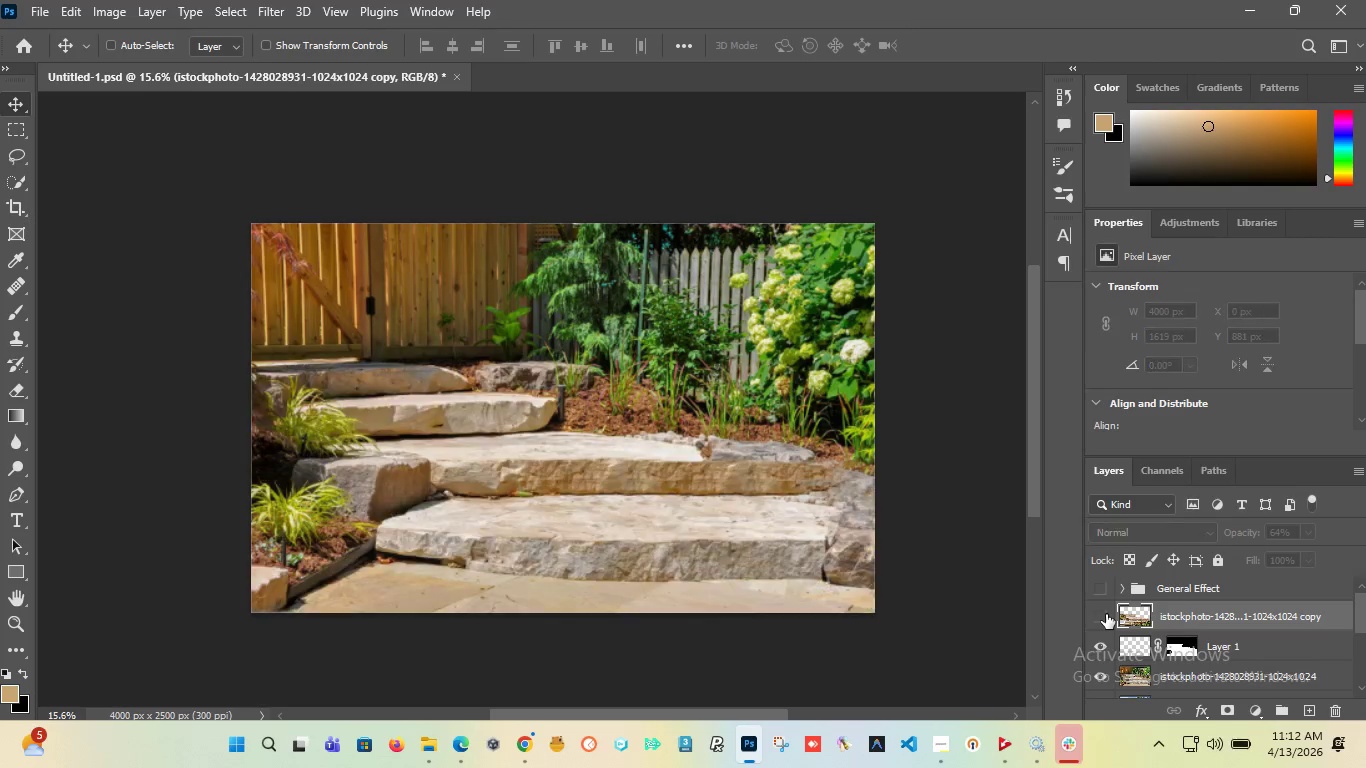 
key(Control+Z)
 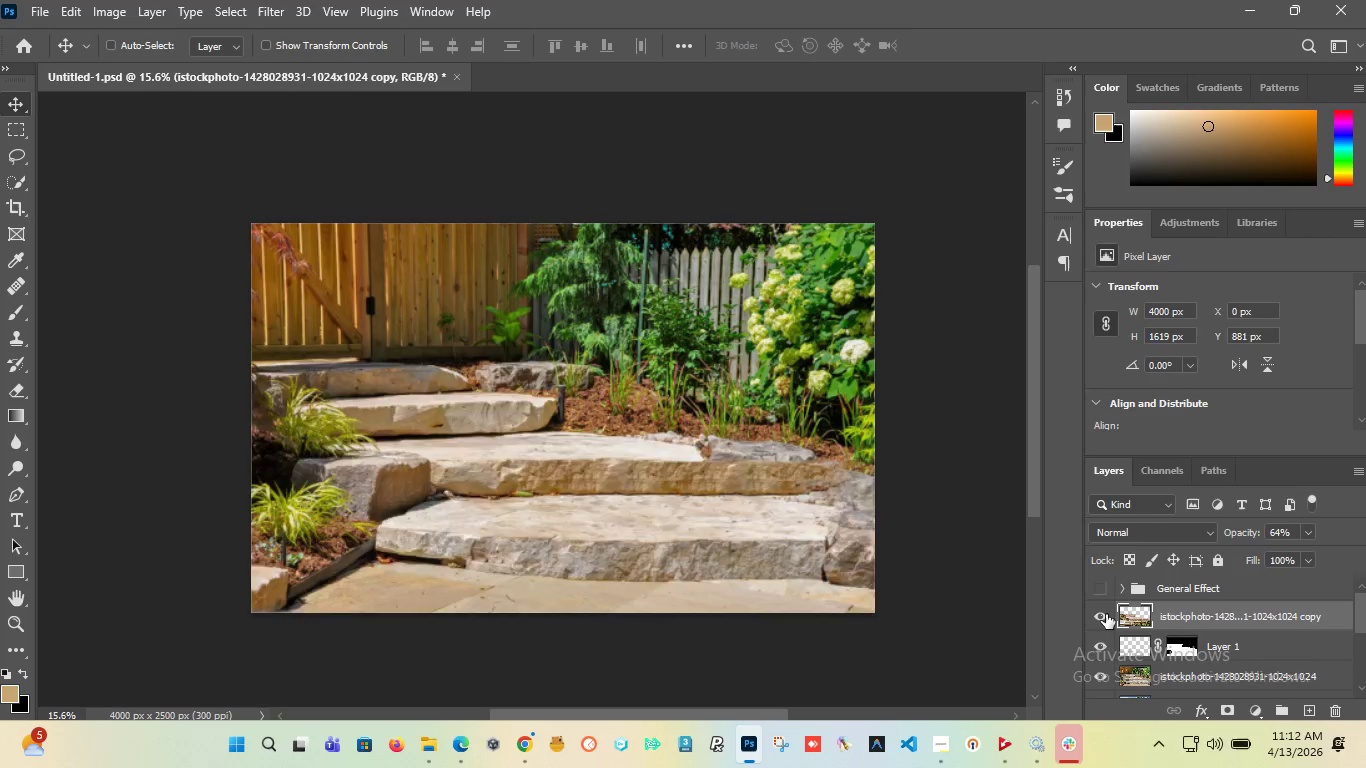 
key(Control+Z)
 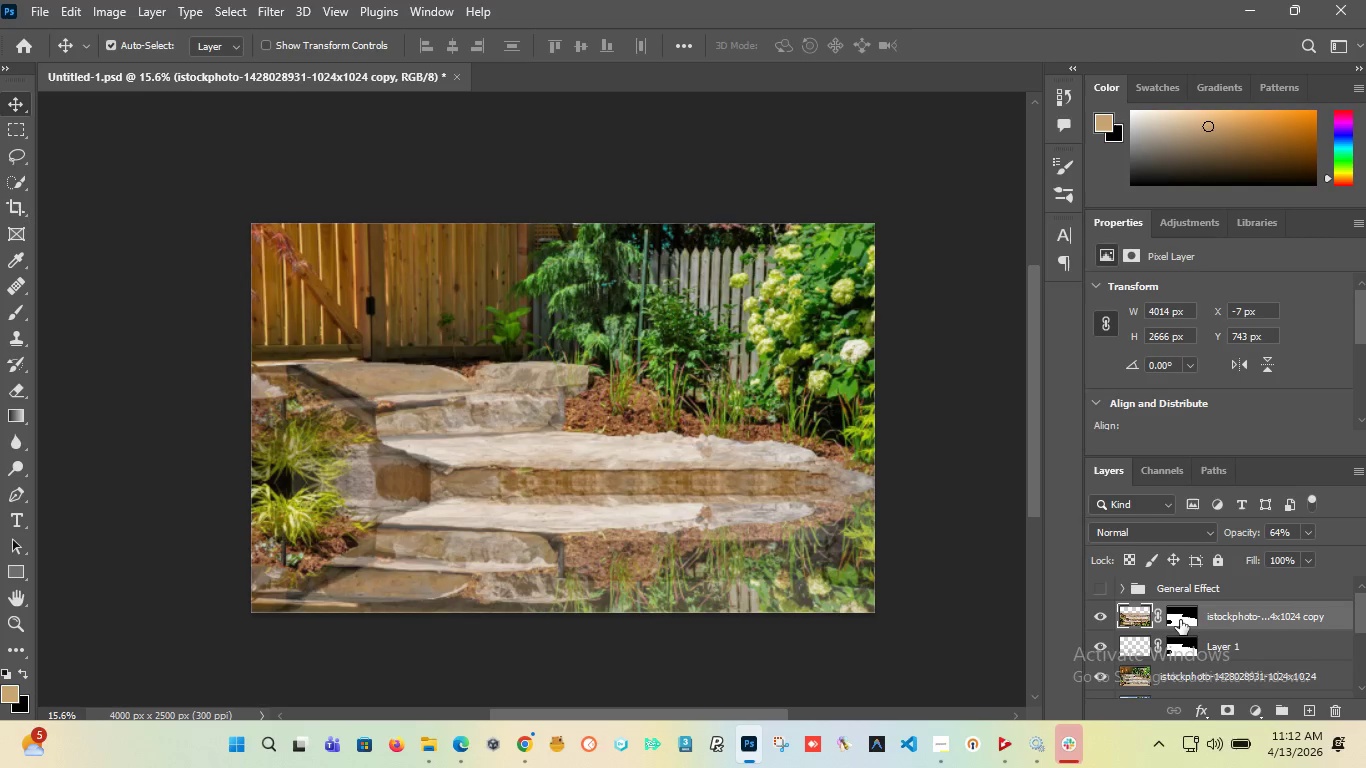 
left_click([1182, 620])
 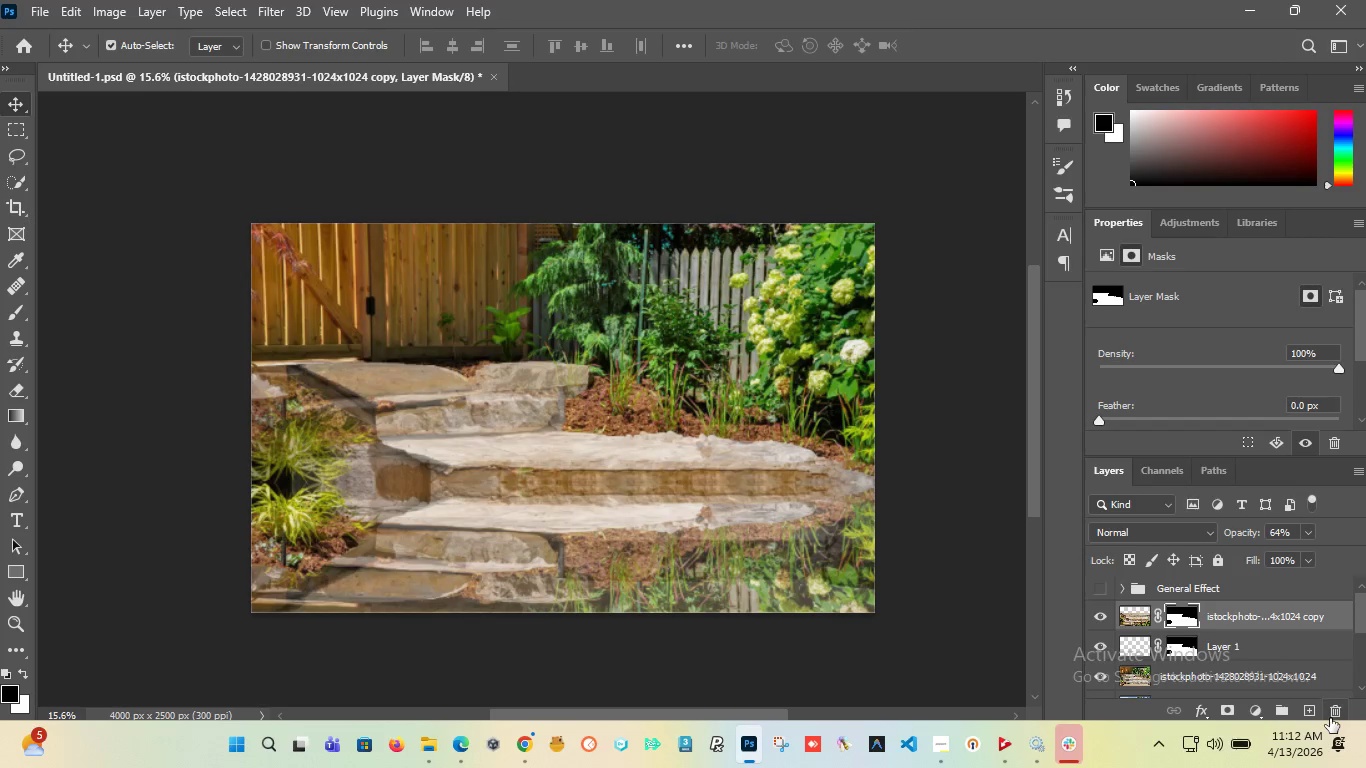 
left_click([1330, 718])
 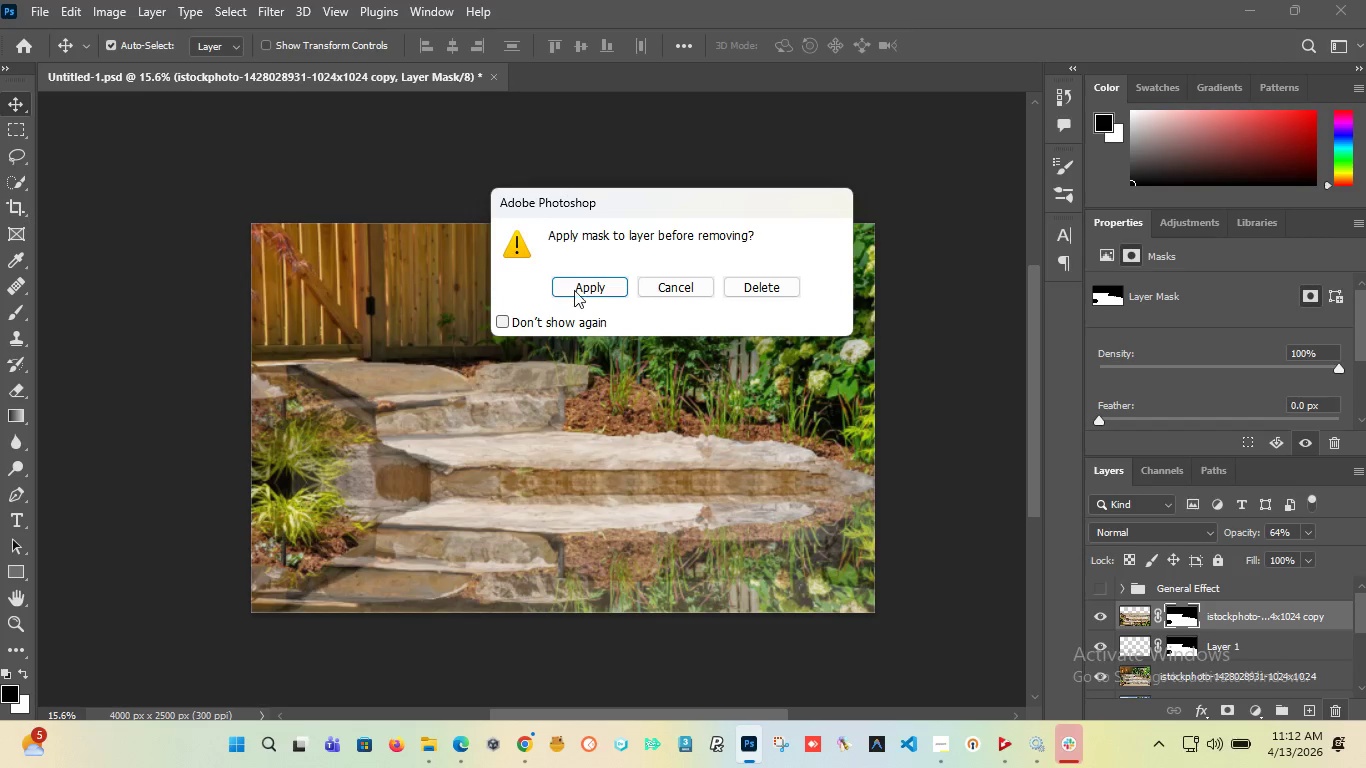 
left_click([574, 289])
 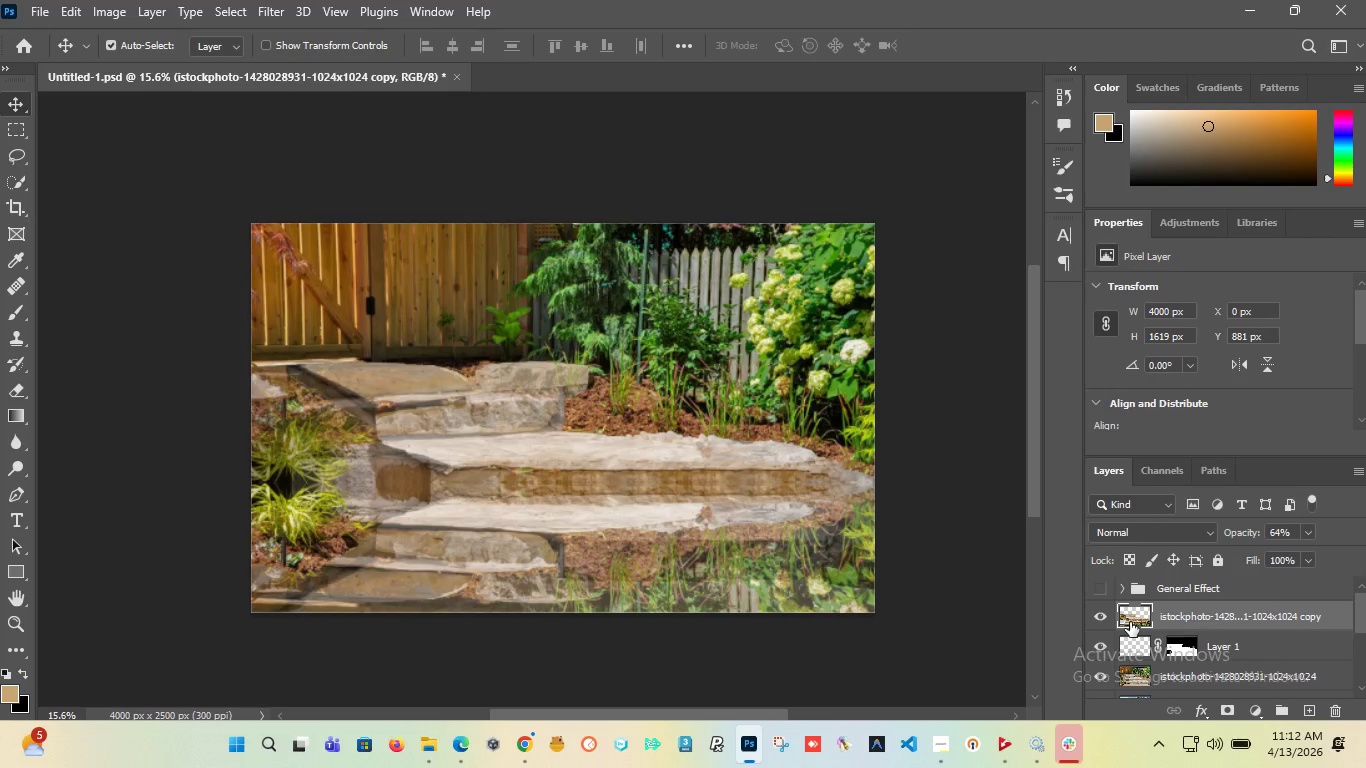 
left_click([1130, 622])
 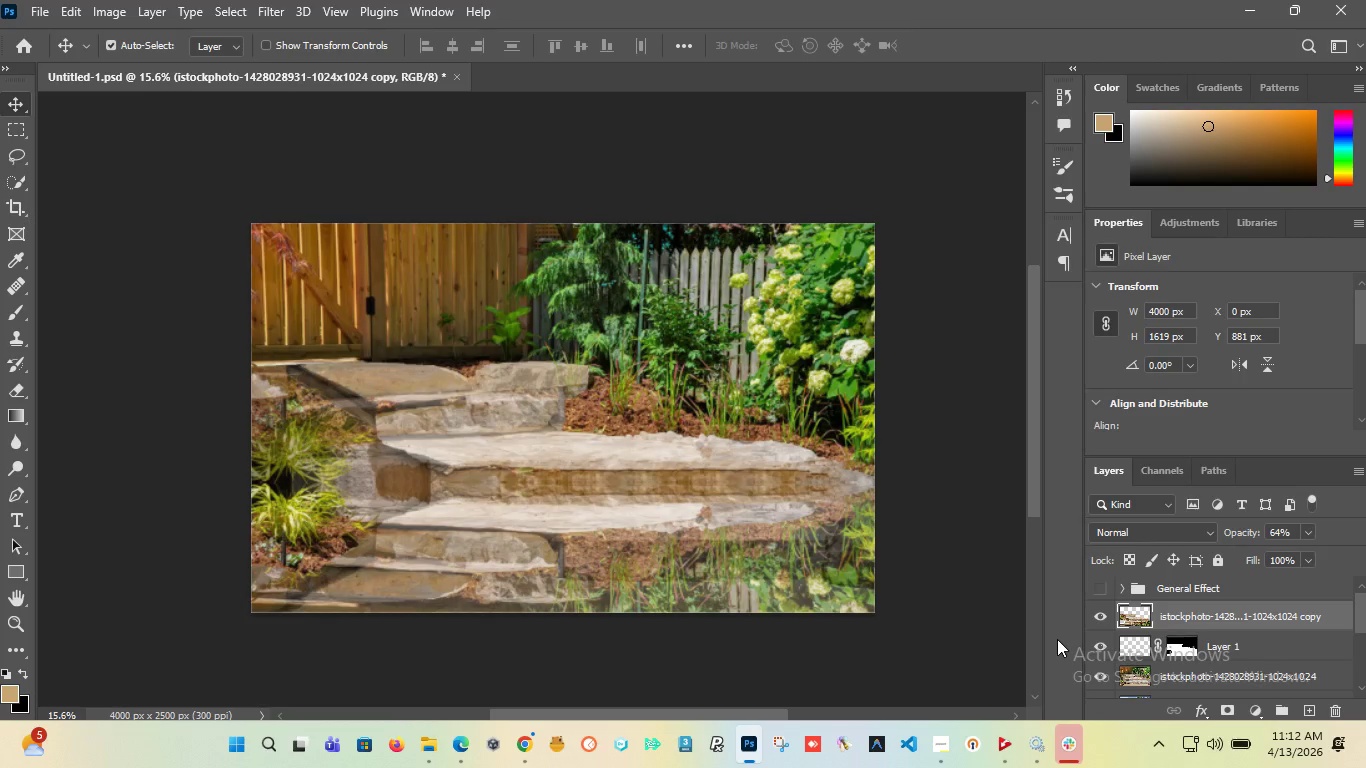 
key(Control+Z)
 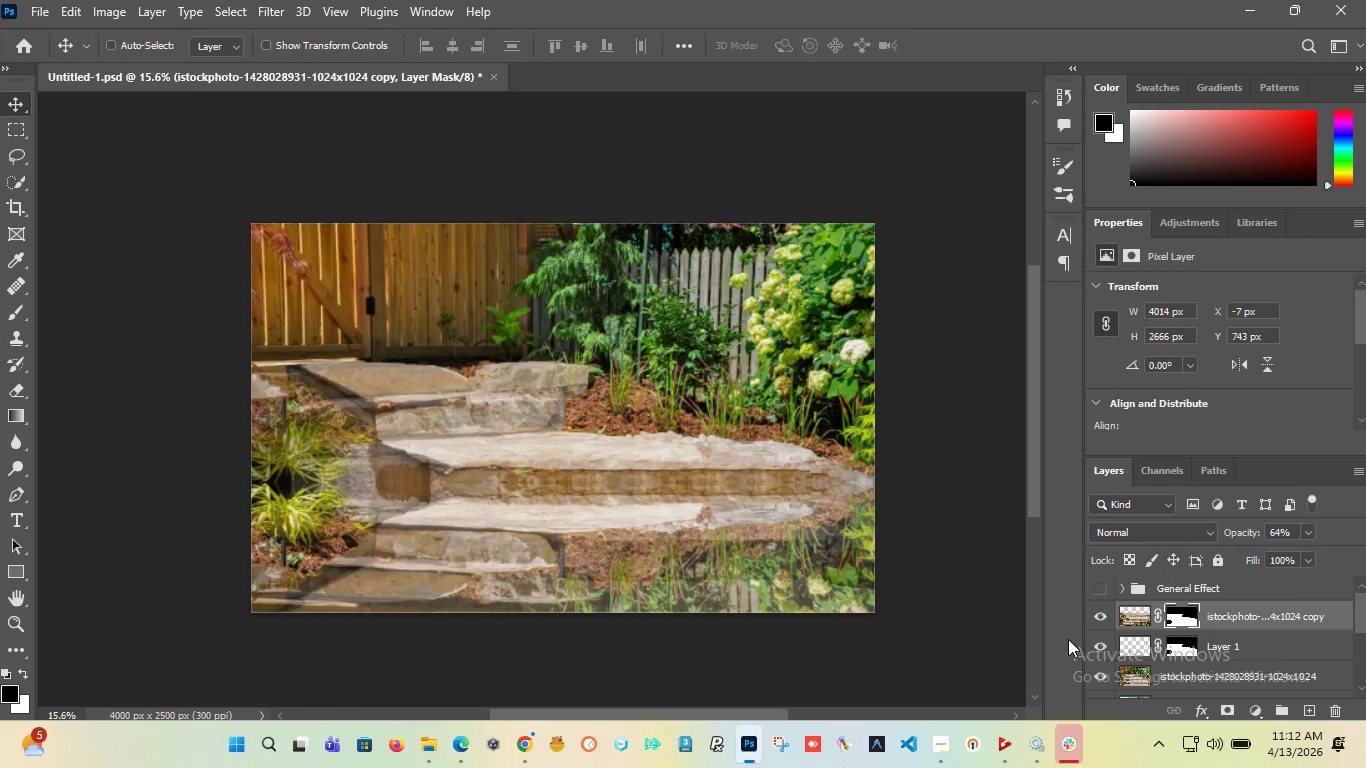 
key(Control+Z)
 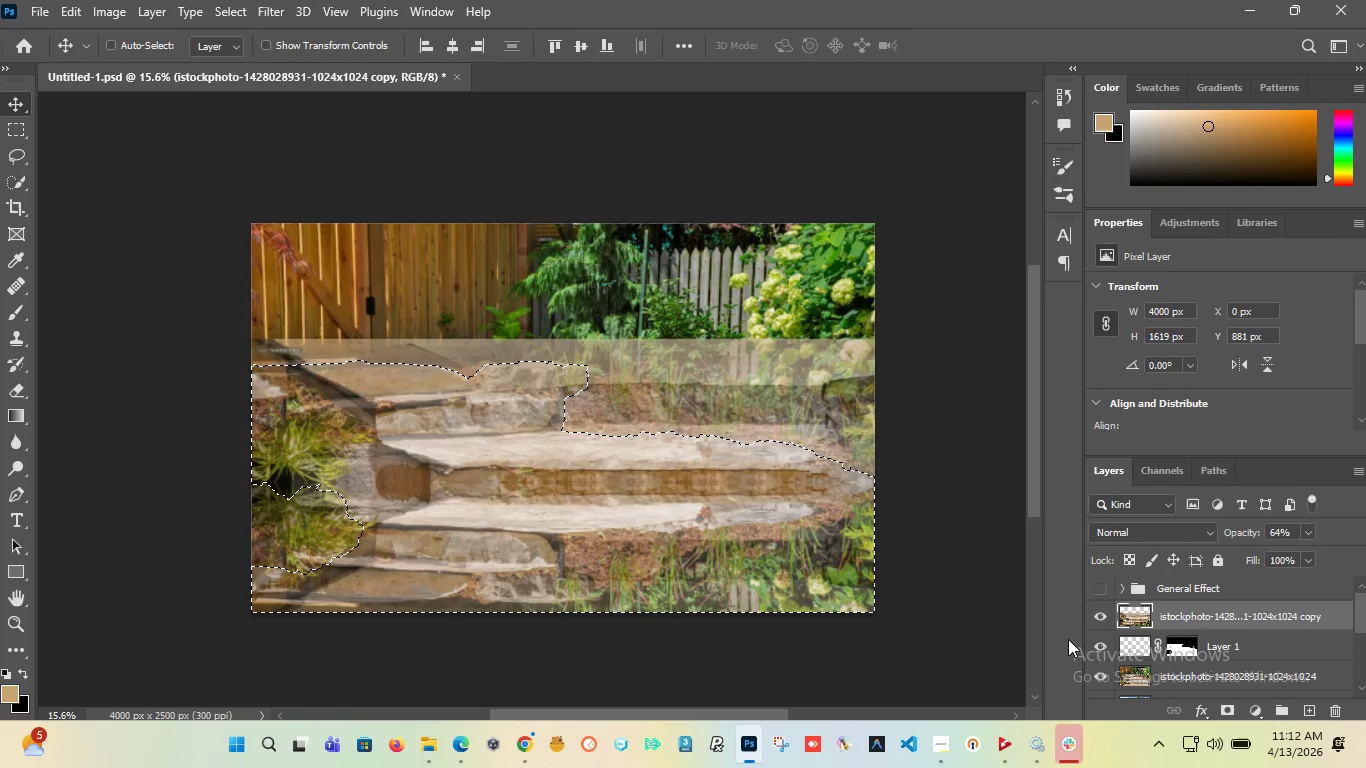 
key(Control+Z)
 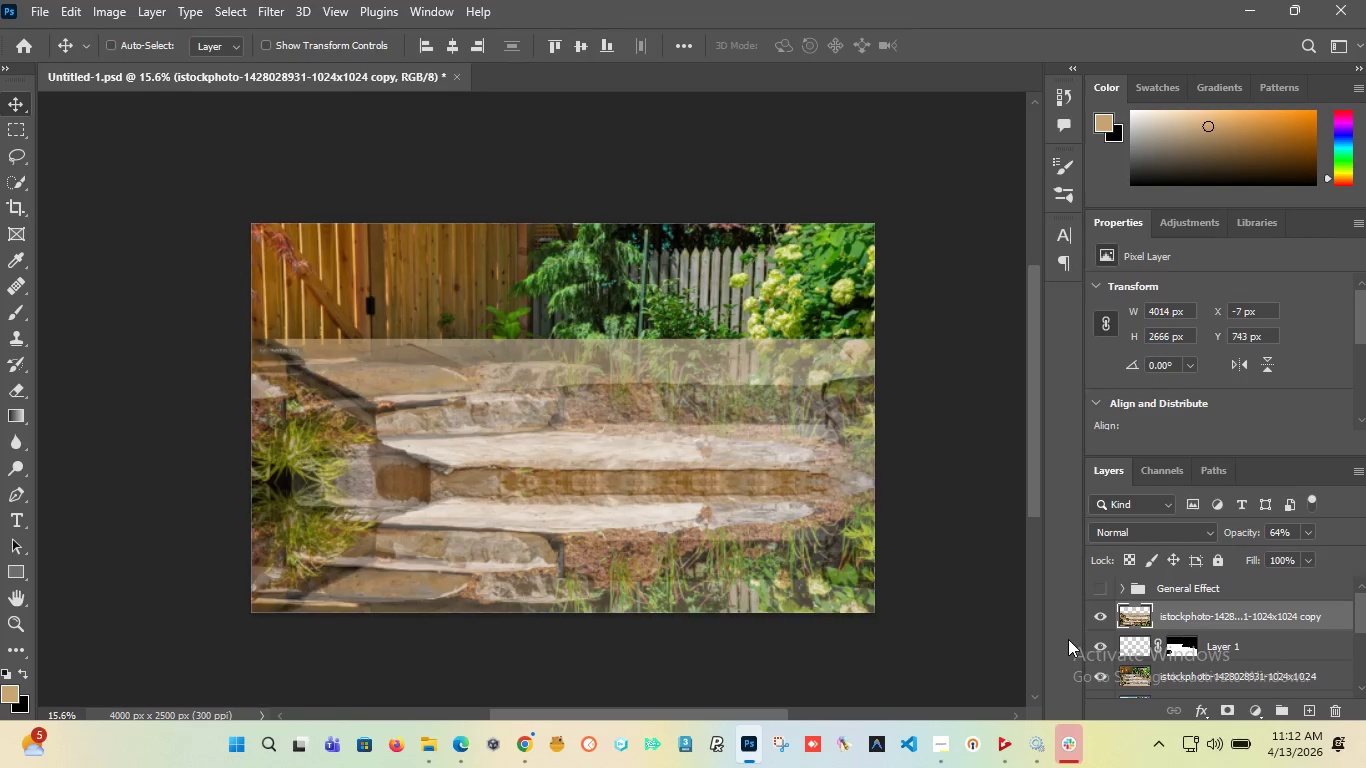 
key(Control+Z)
 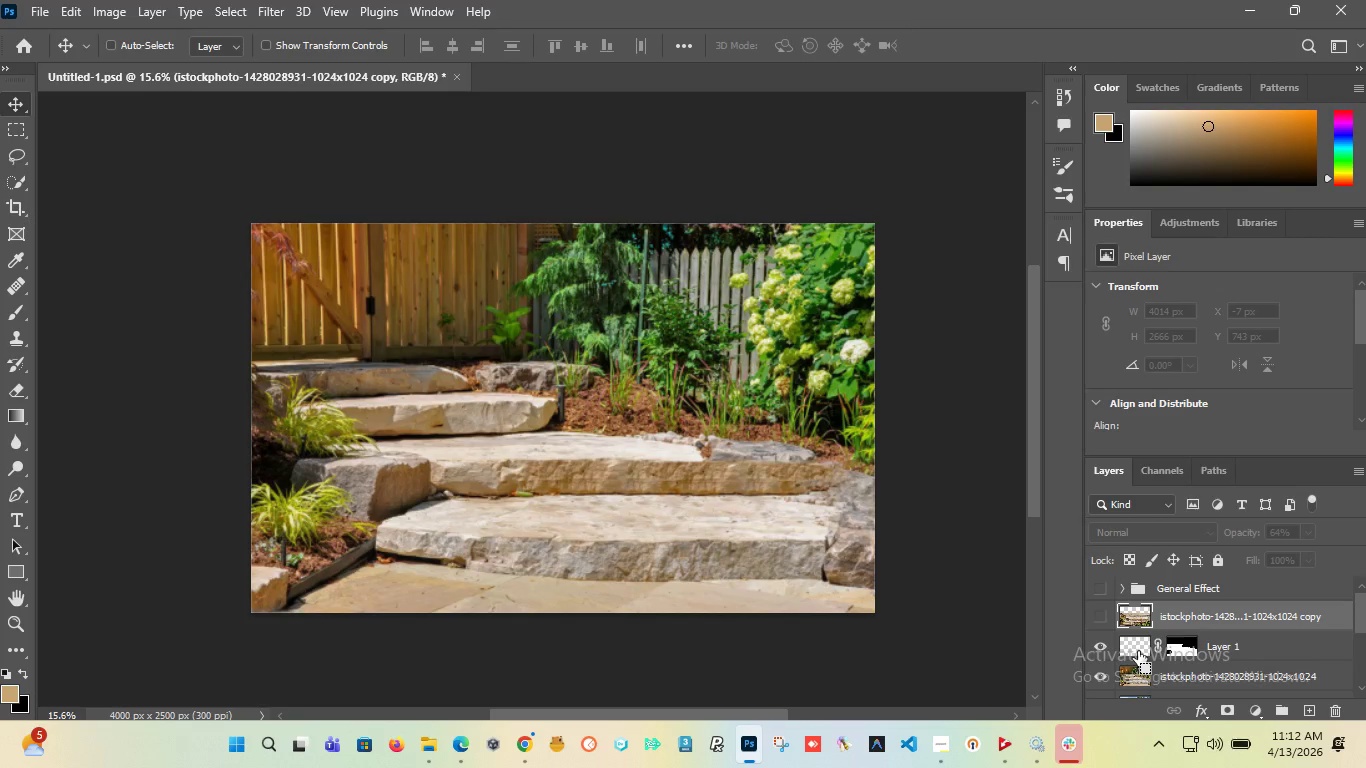 
scroll: coordinate [1158, 637], scroll_direction: down, amount: 1.0
 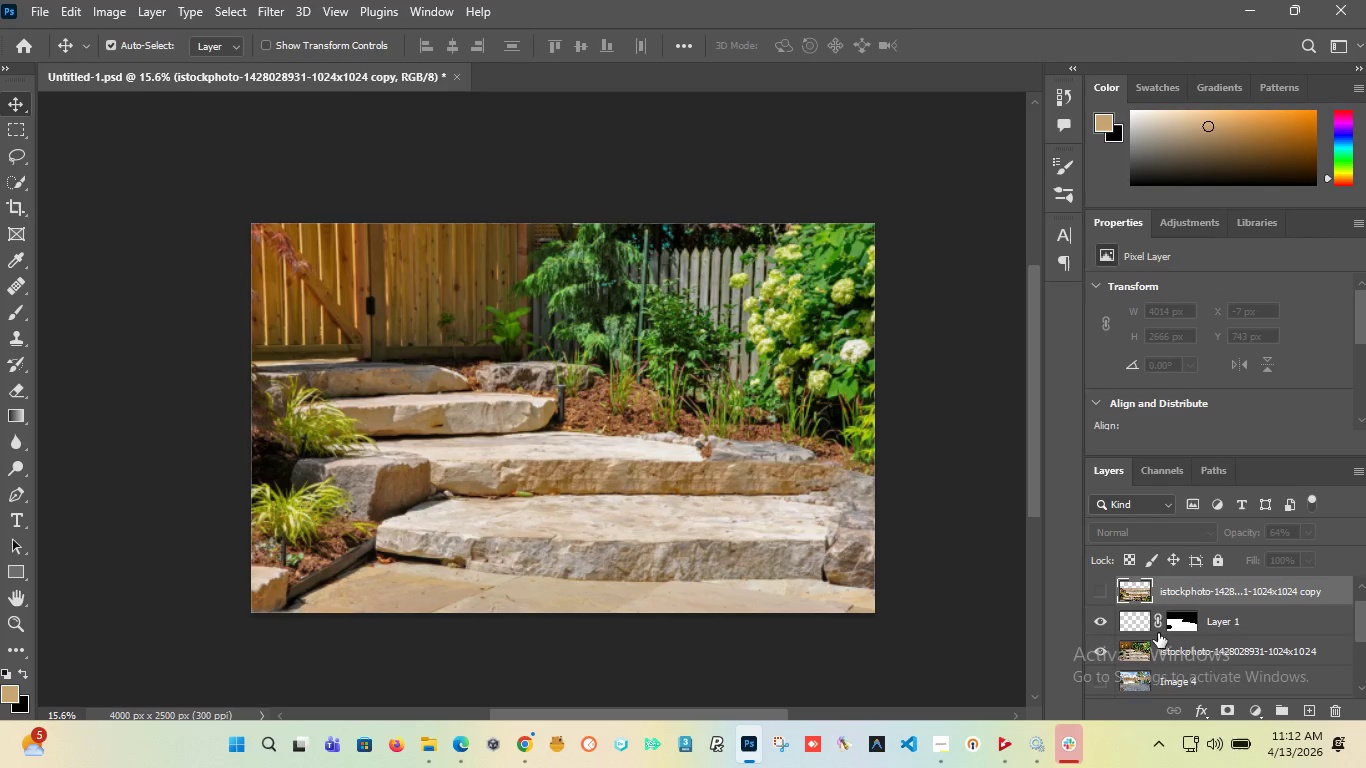 
scroll: coordinate [1158, 633], scroll_direction: up, amount: 1.0
 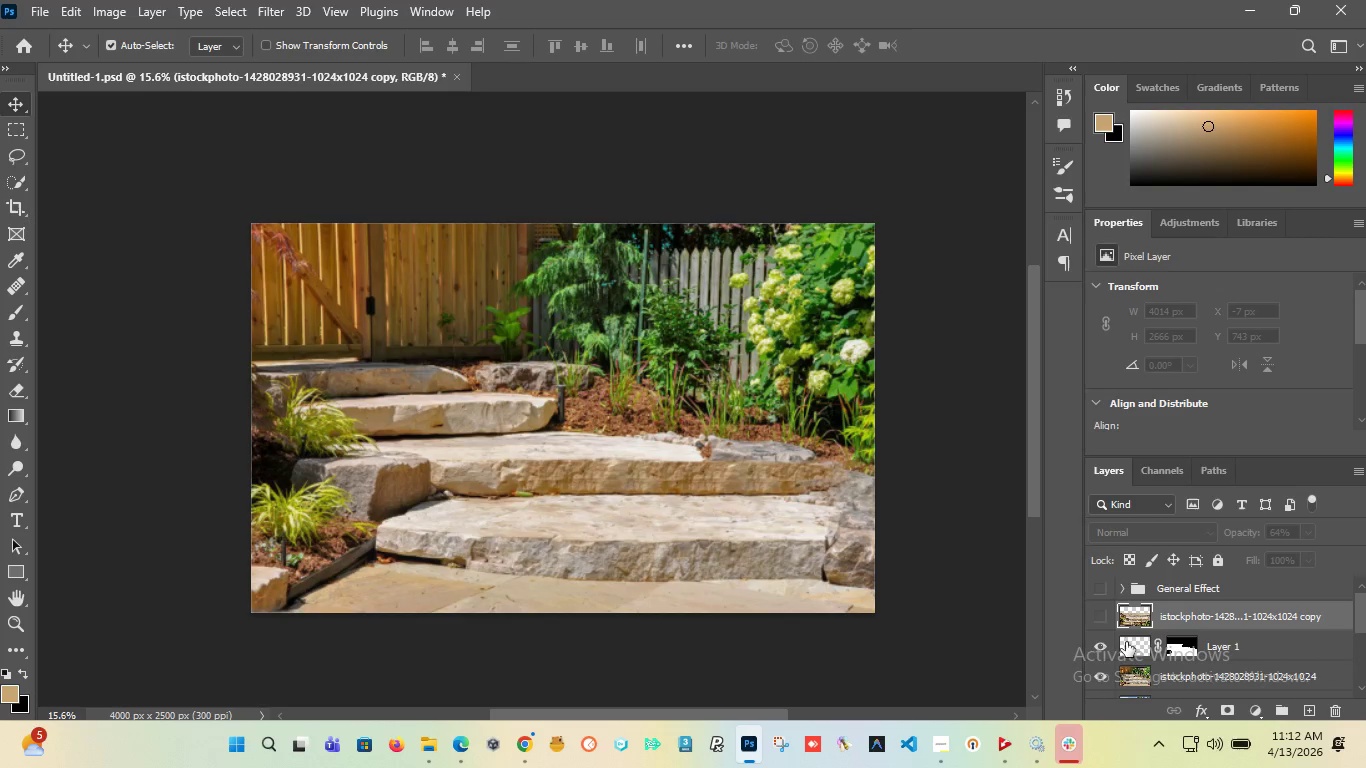 
scroll: coordinate [1118, 648], scroll_direction: down, amount: 1.0
 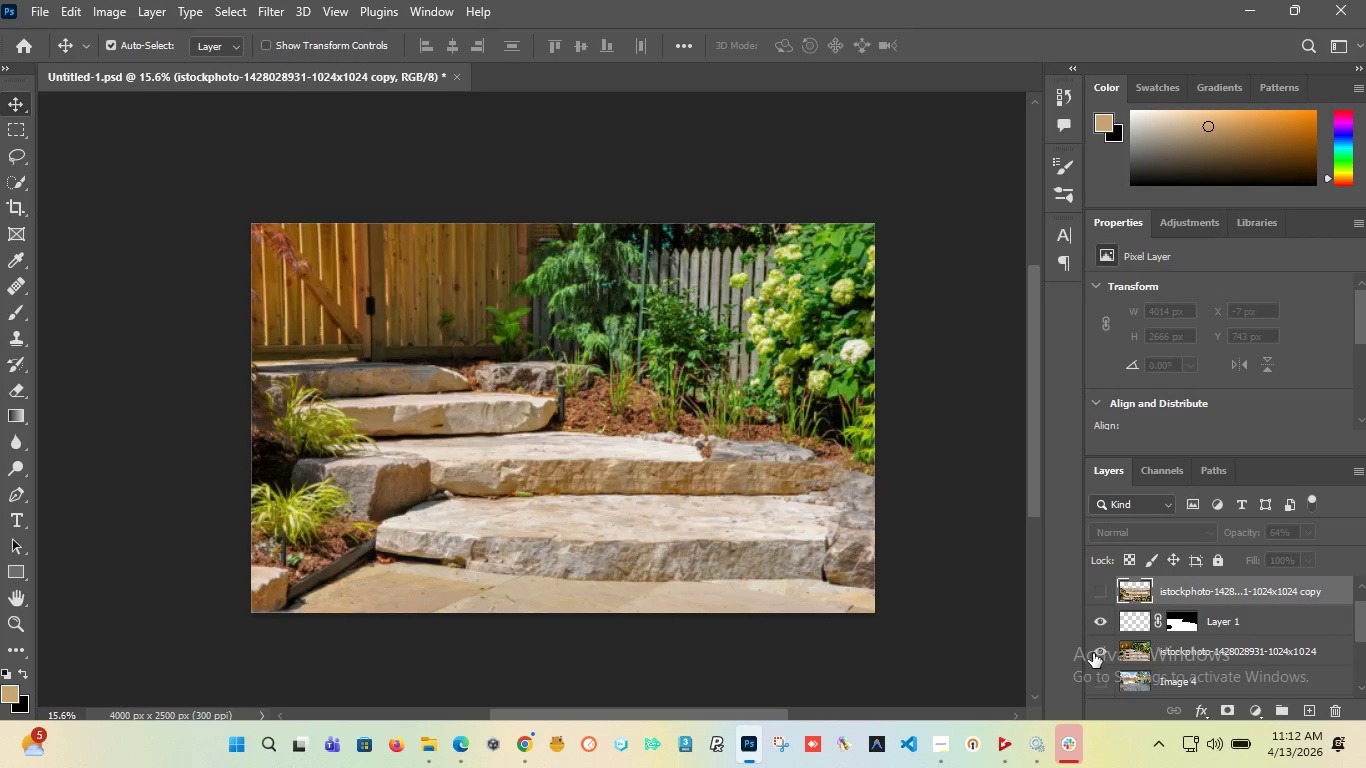 
left_click([1093, 653])
 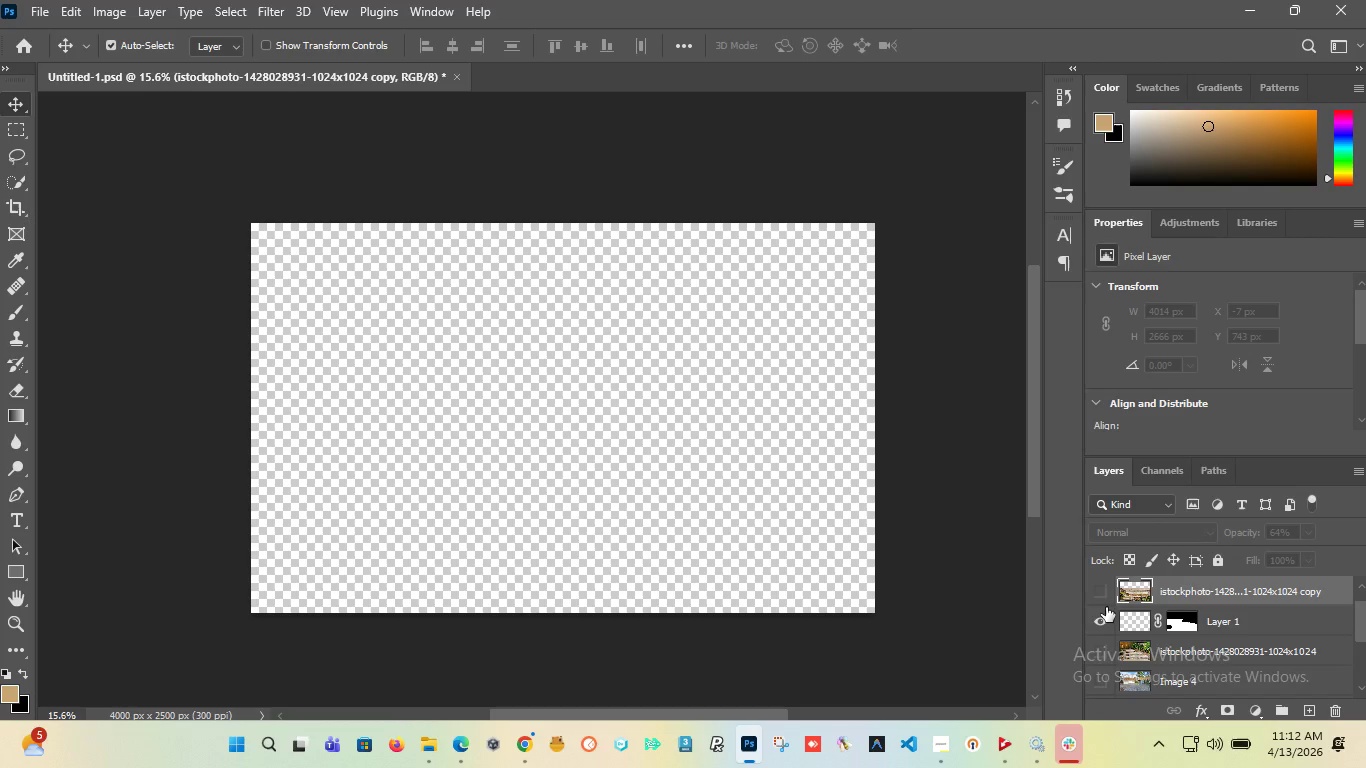 
left_click([1103, 589])
 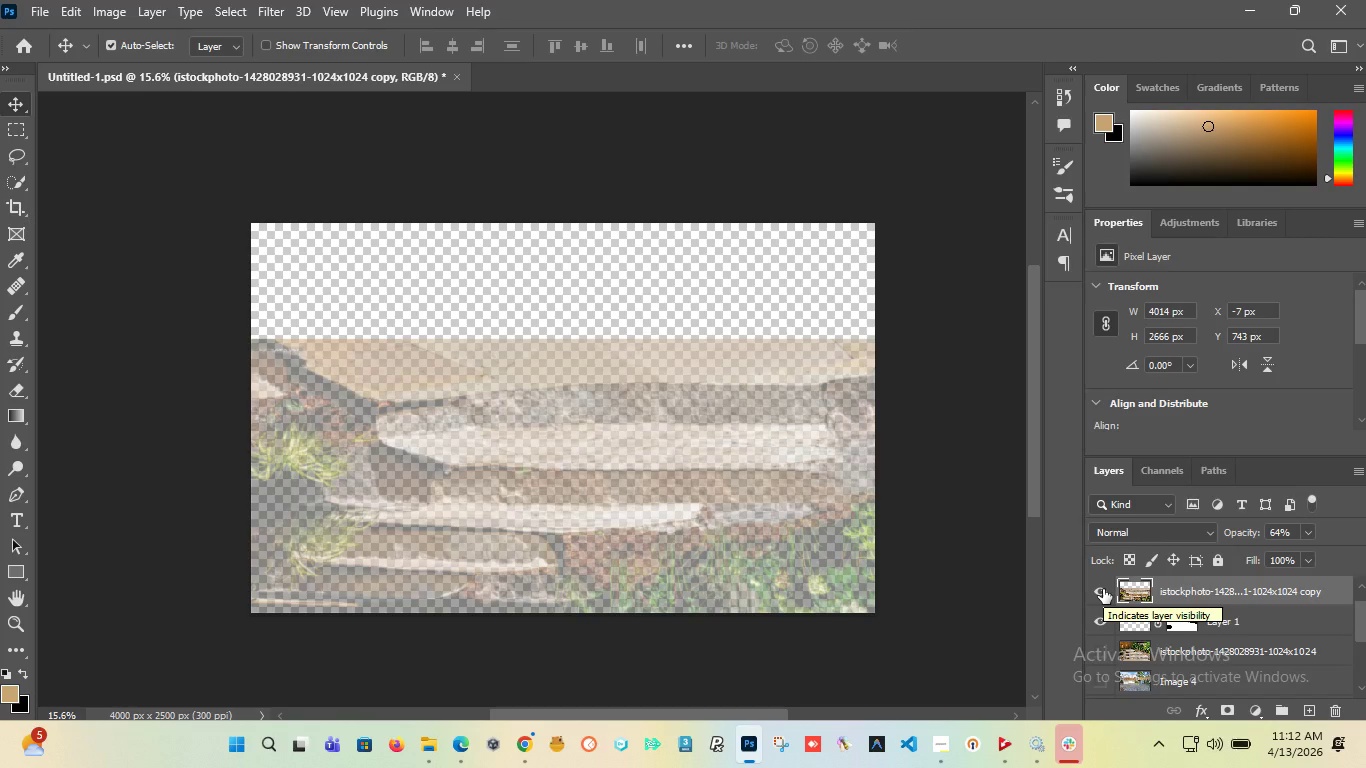 
left_click([1103, 589])
 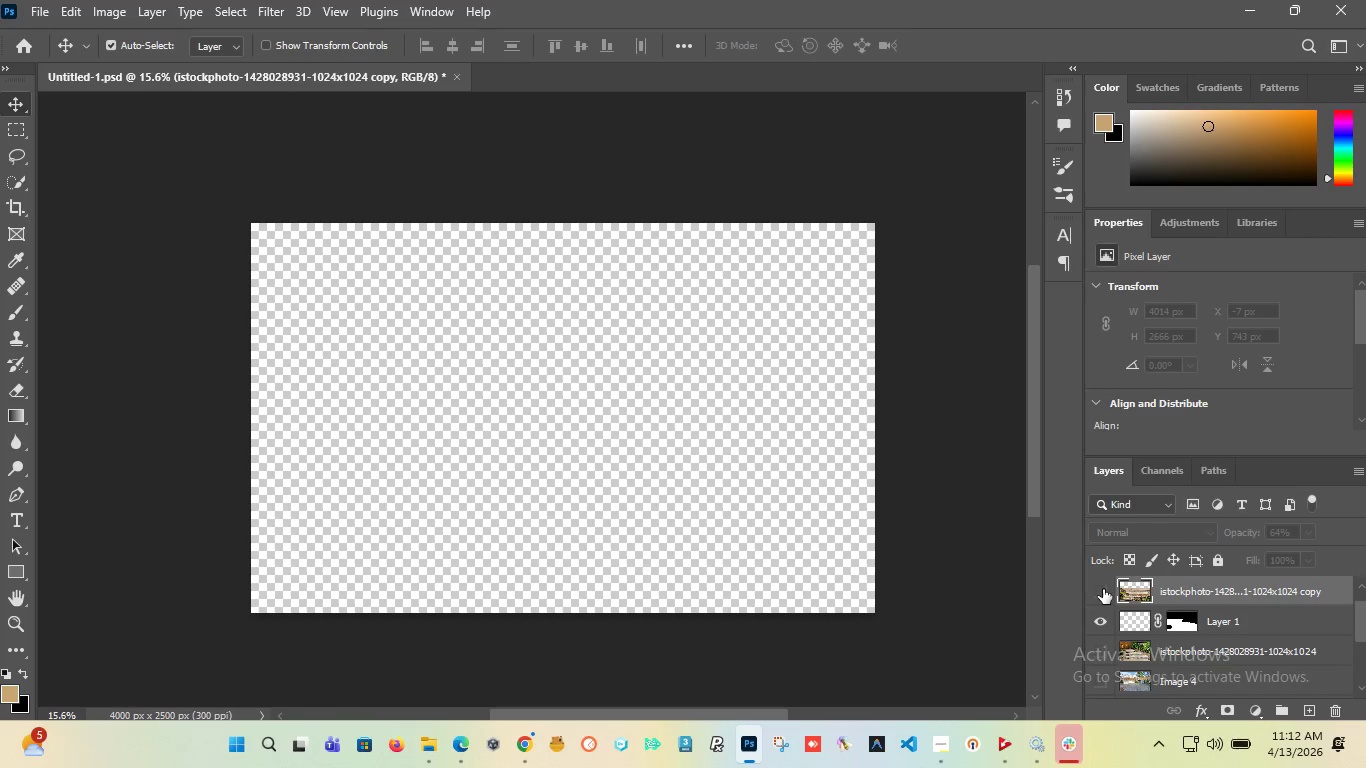 
left_click([1103, 589])
 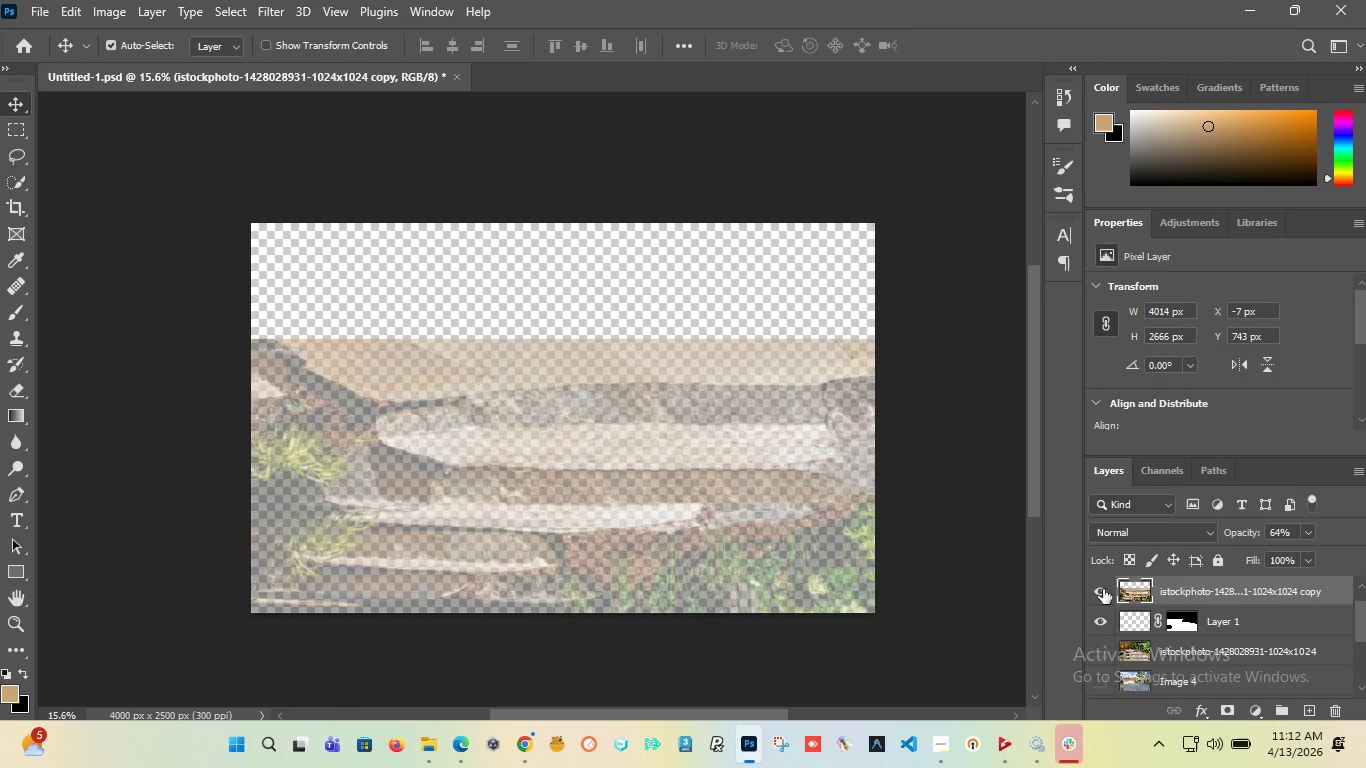 
left_click([1103, 589])
 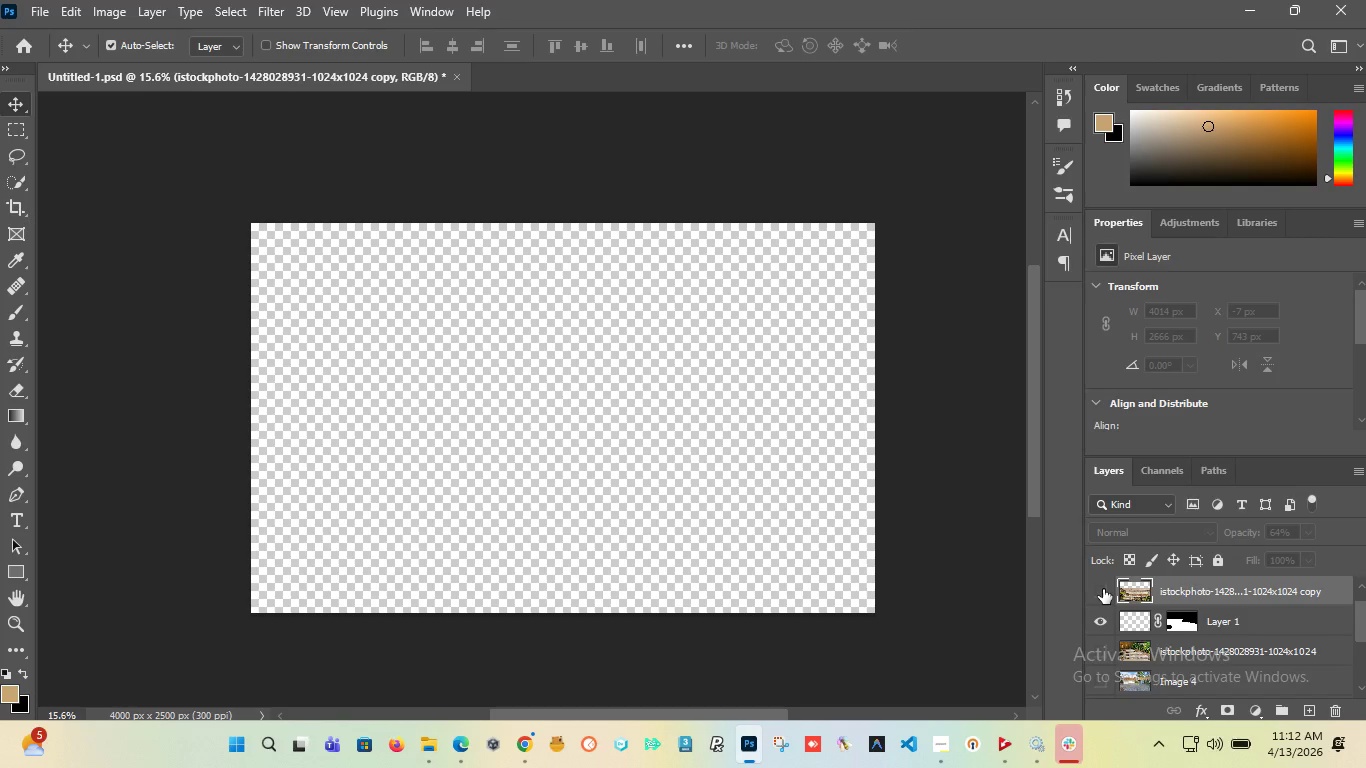 
left_click([1103, 589])
 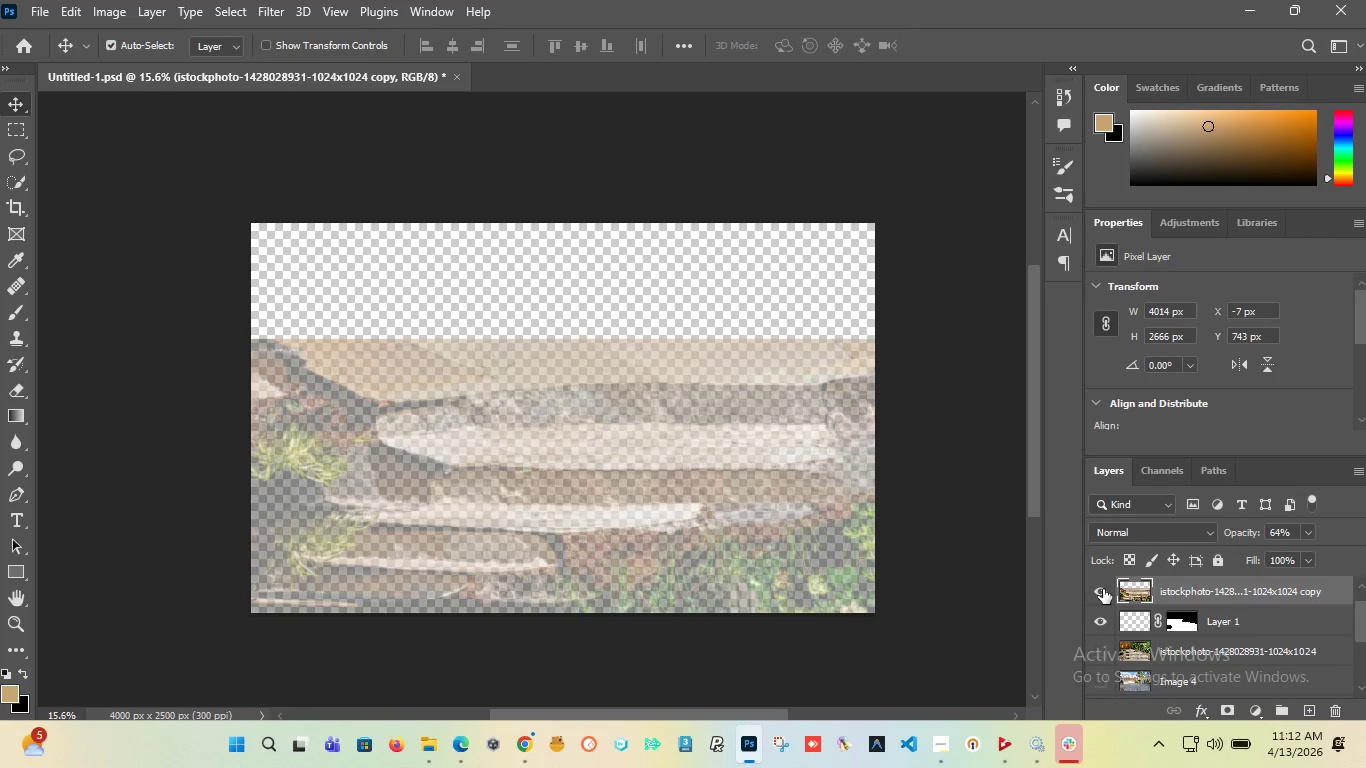 
left_click([1103, 589])
 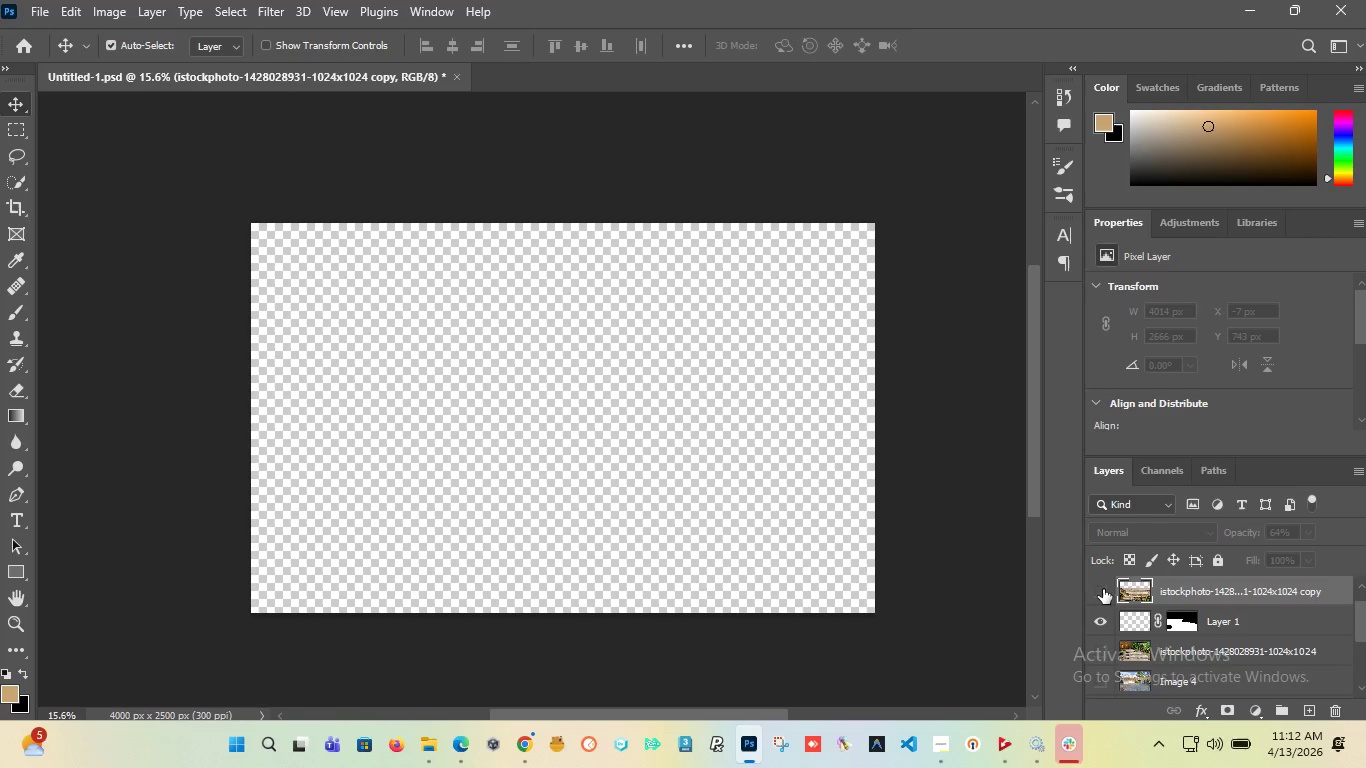 
left_click([1103, 589])
 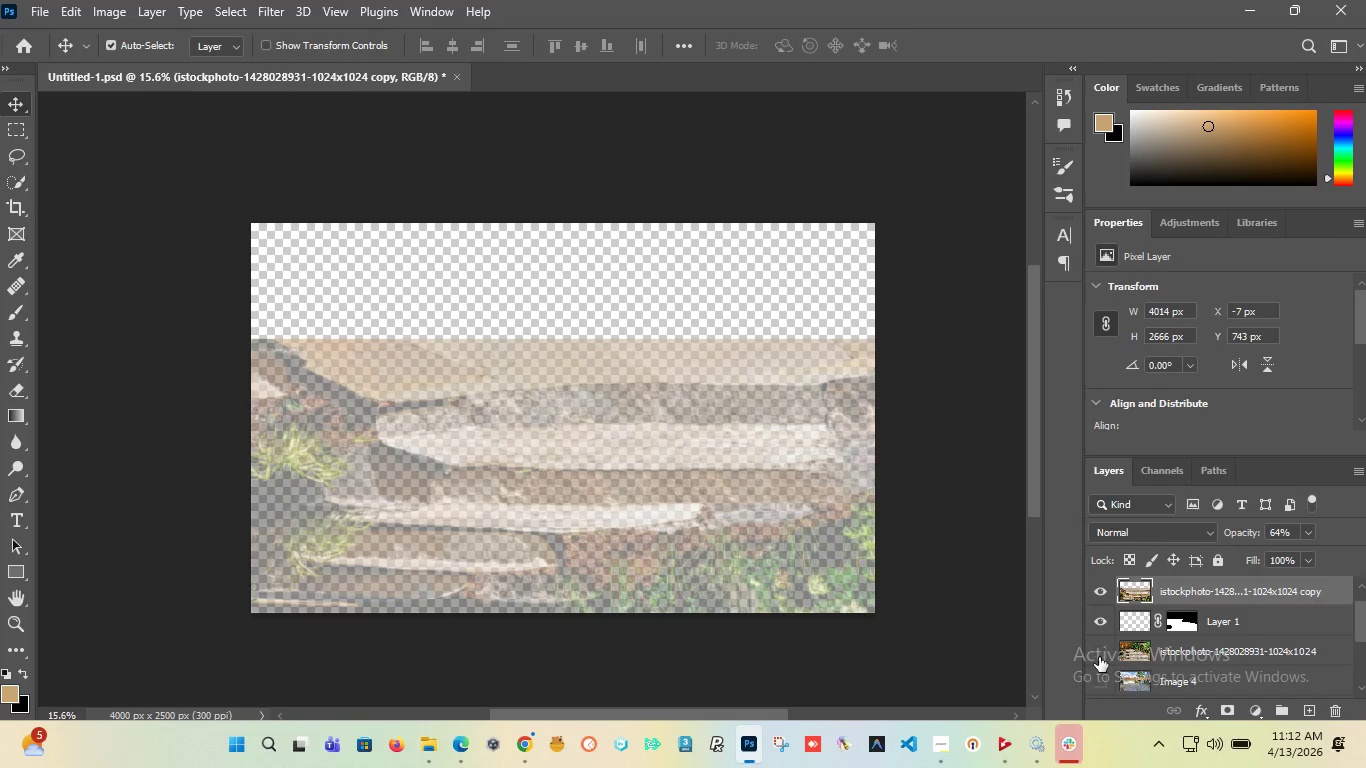 
left_click([1099, 654])
 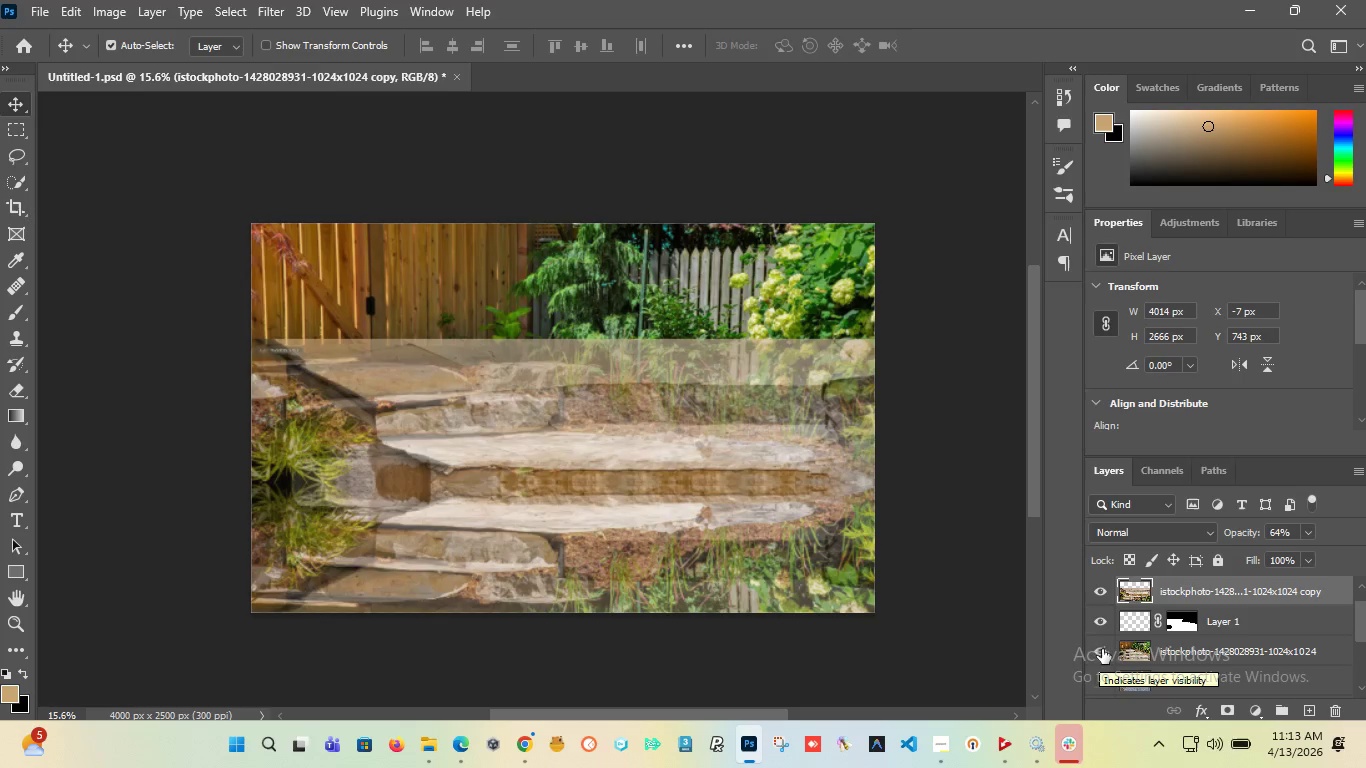 
wait(5.91)
 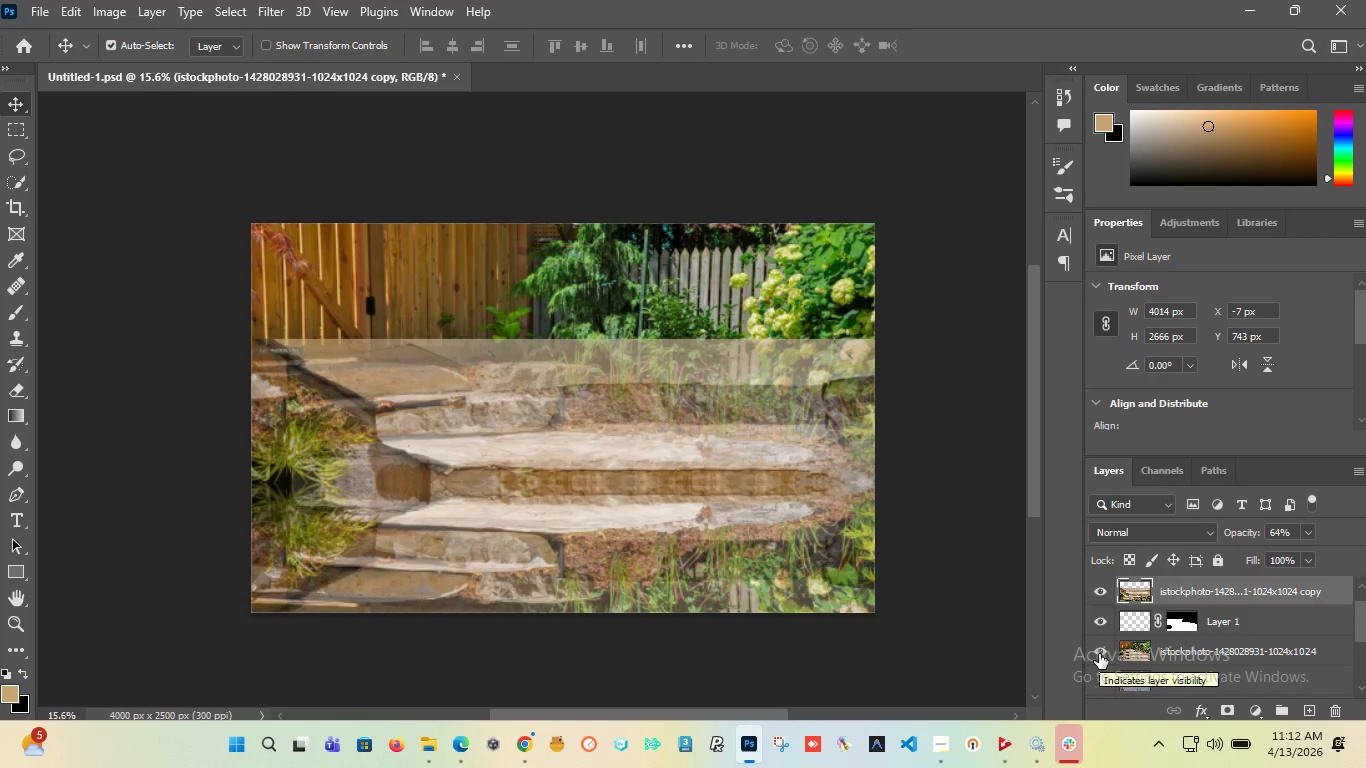 
left_click([1218, 590])
 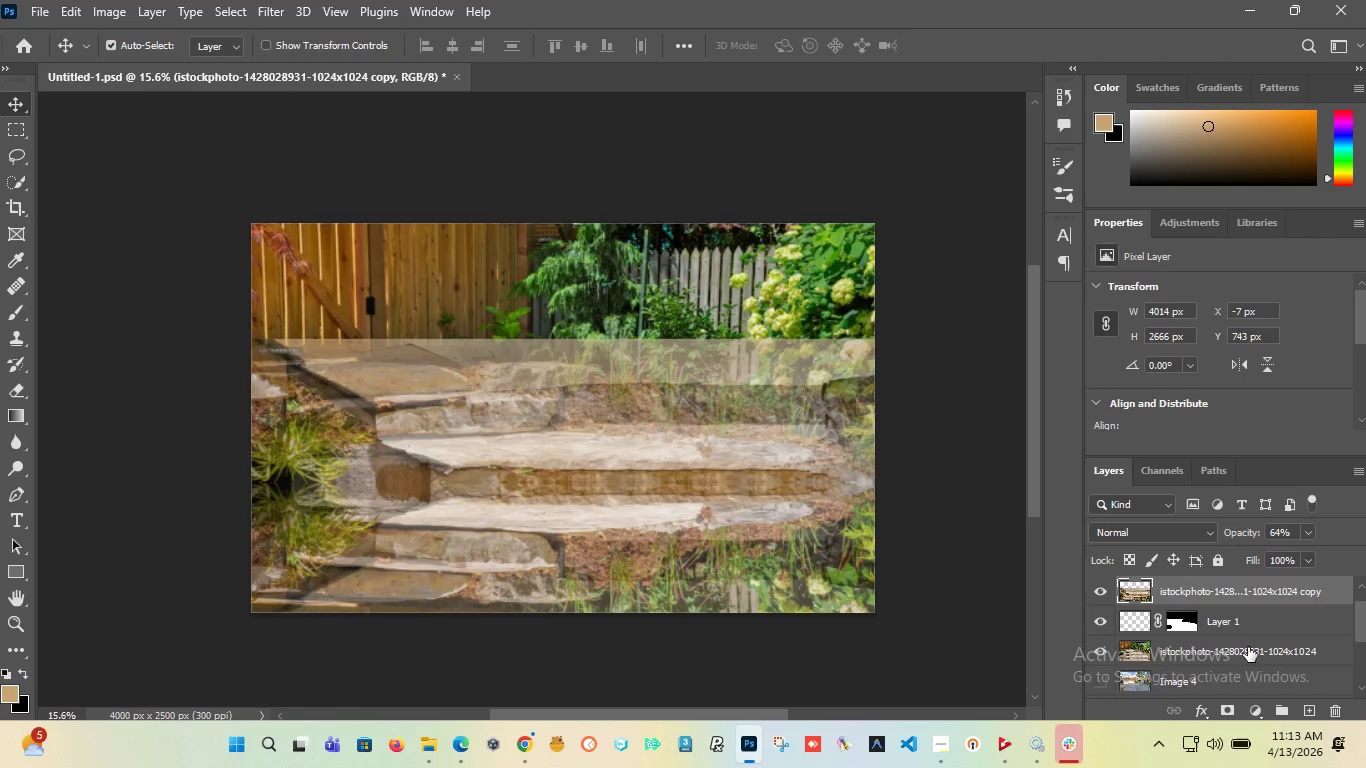 
hold_key(key=ShiftLeft, duration=0.7)
left_click([1246, 647])
 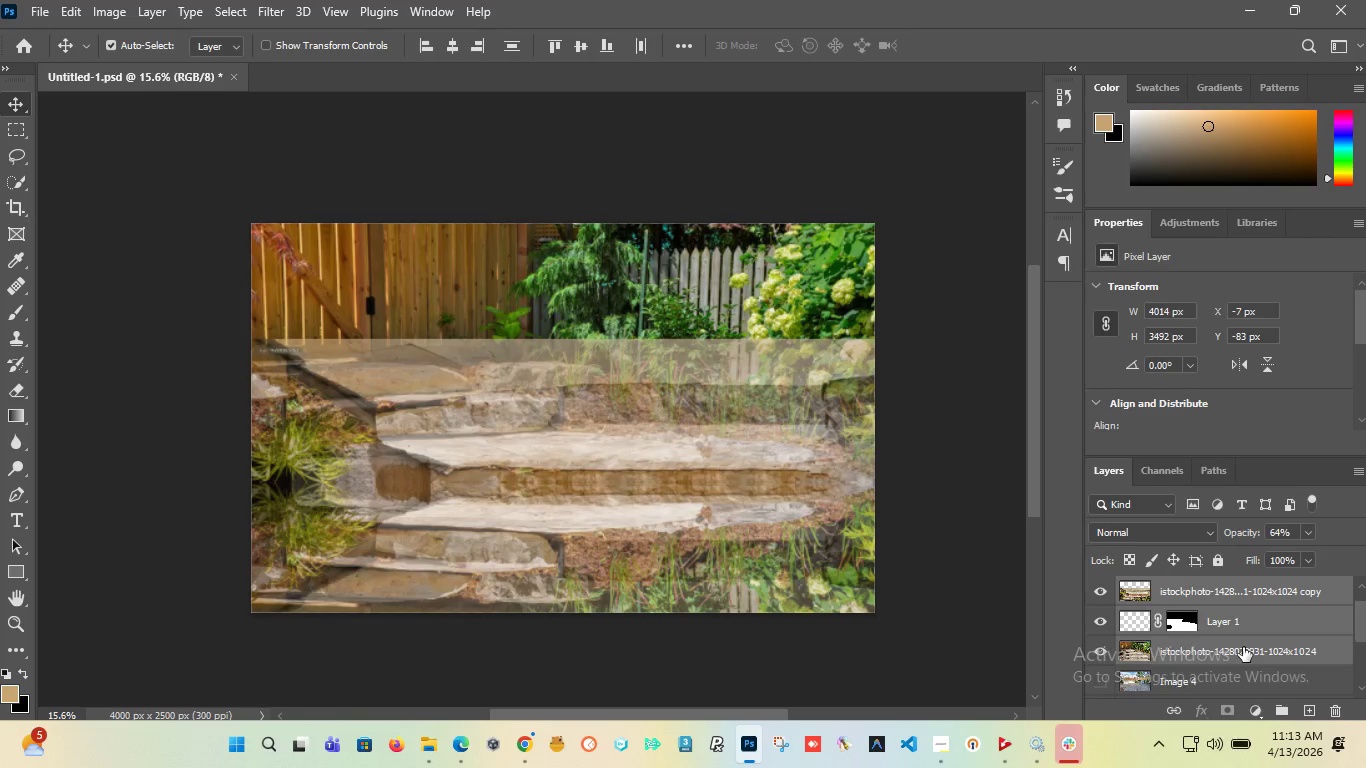 
scroll: coordinate [1243, 647], scroll_direction: up, amount: 3.0
 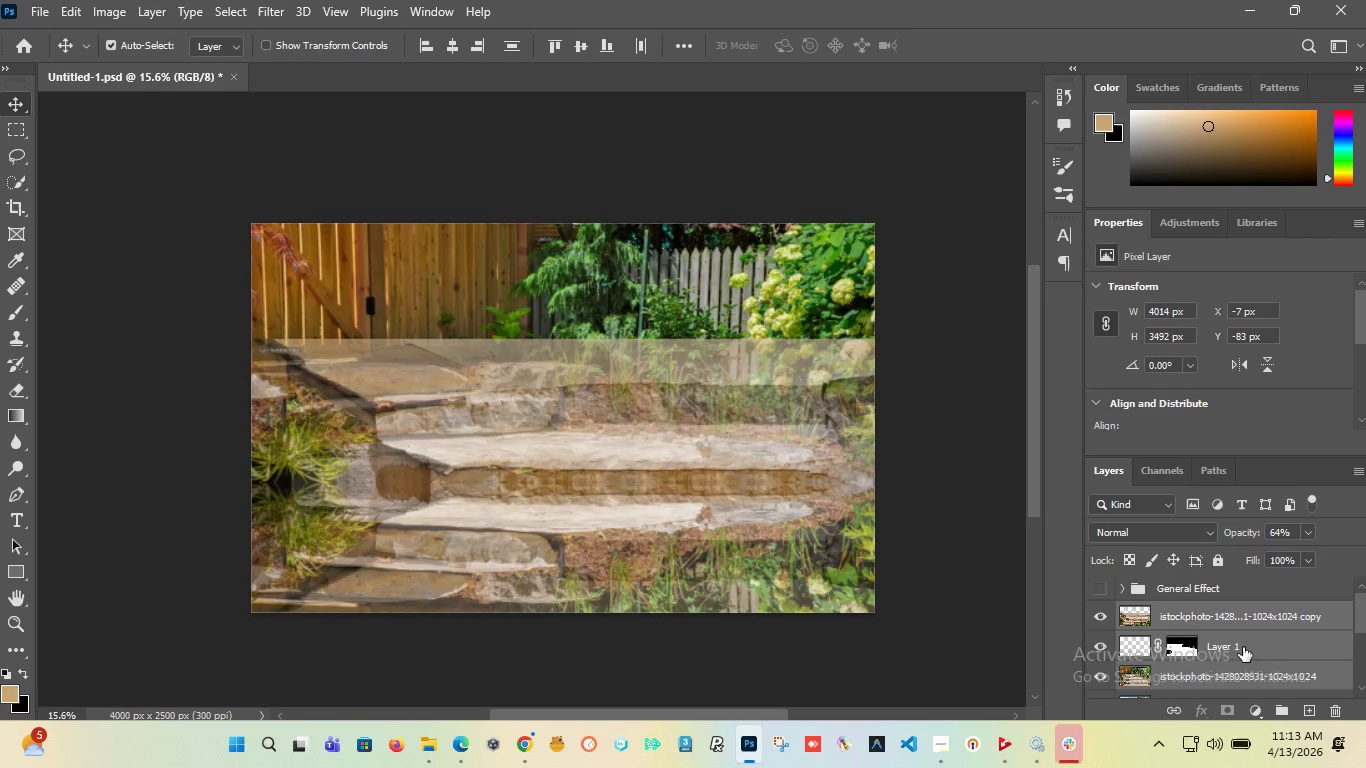 
key(Control+G)
 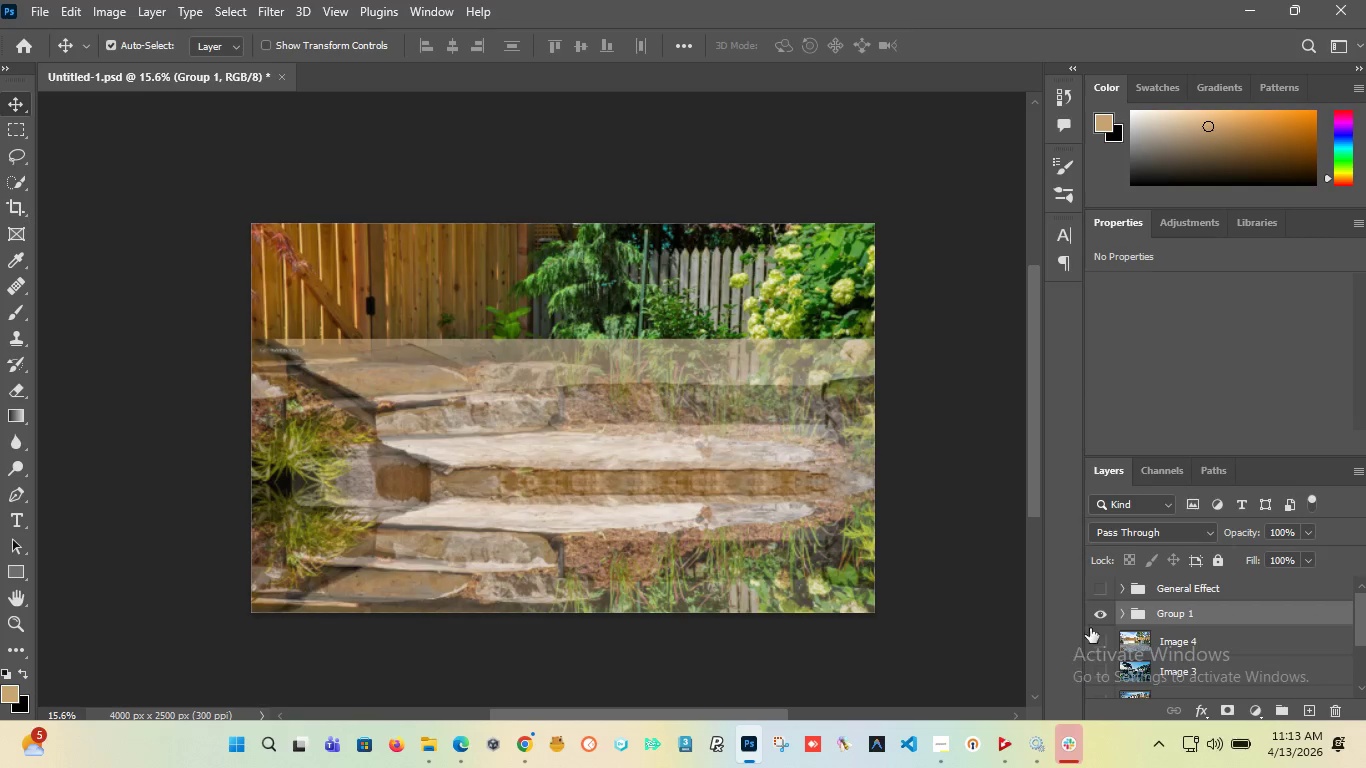 
left_click([1099, 616])
 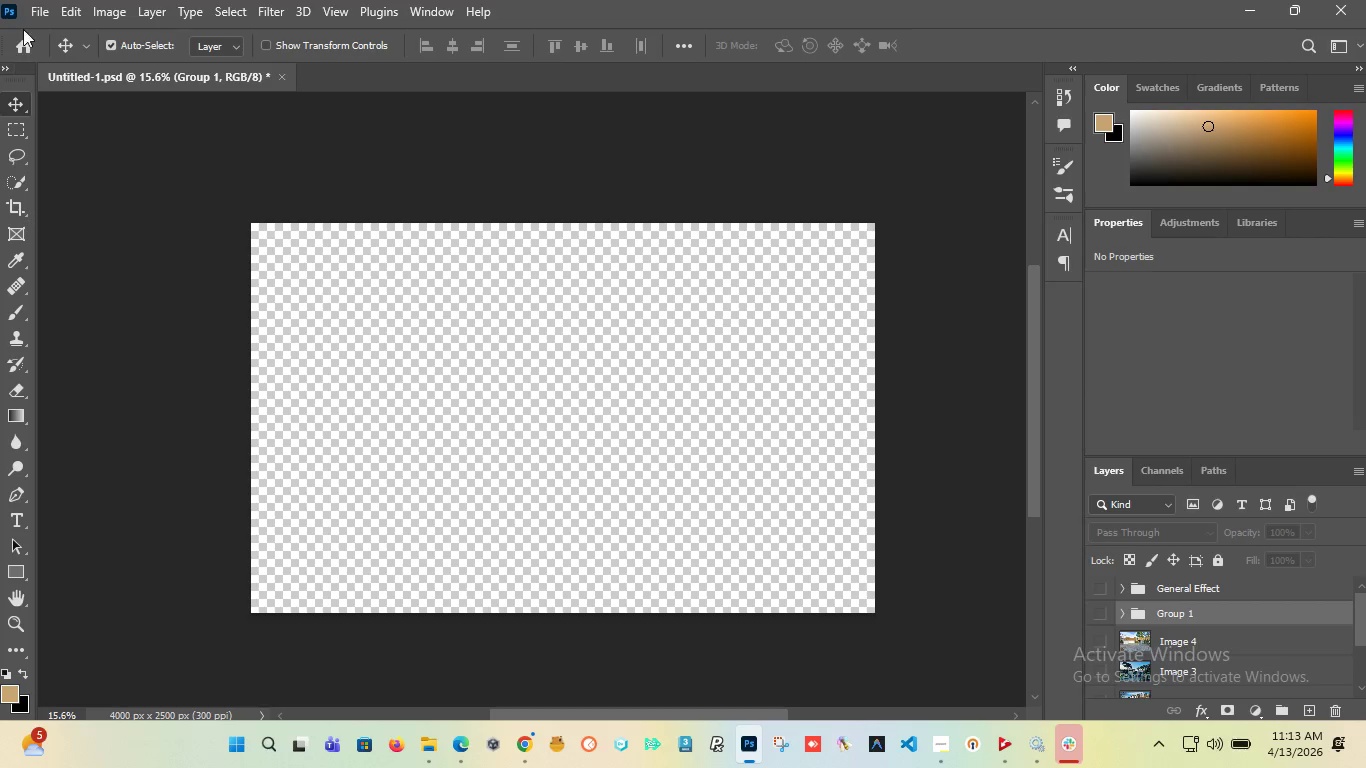 
left_click([36, 6])
 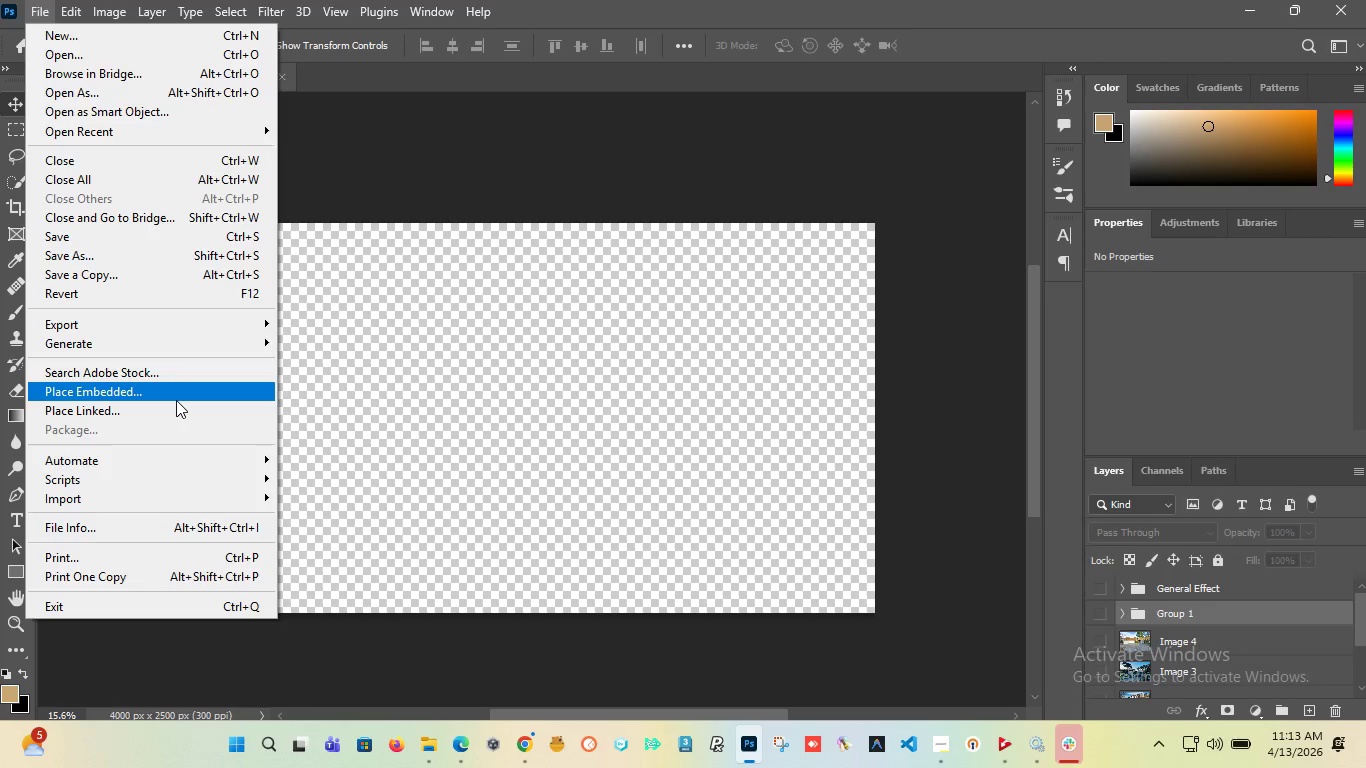 
left_click([176, 400])
 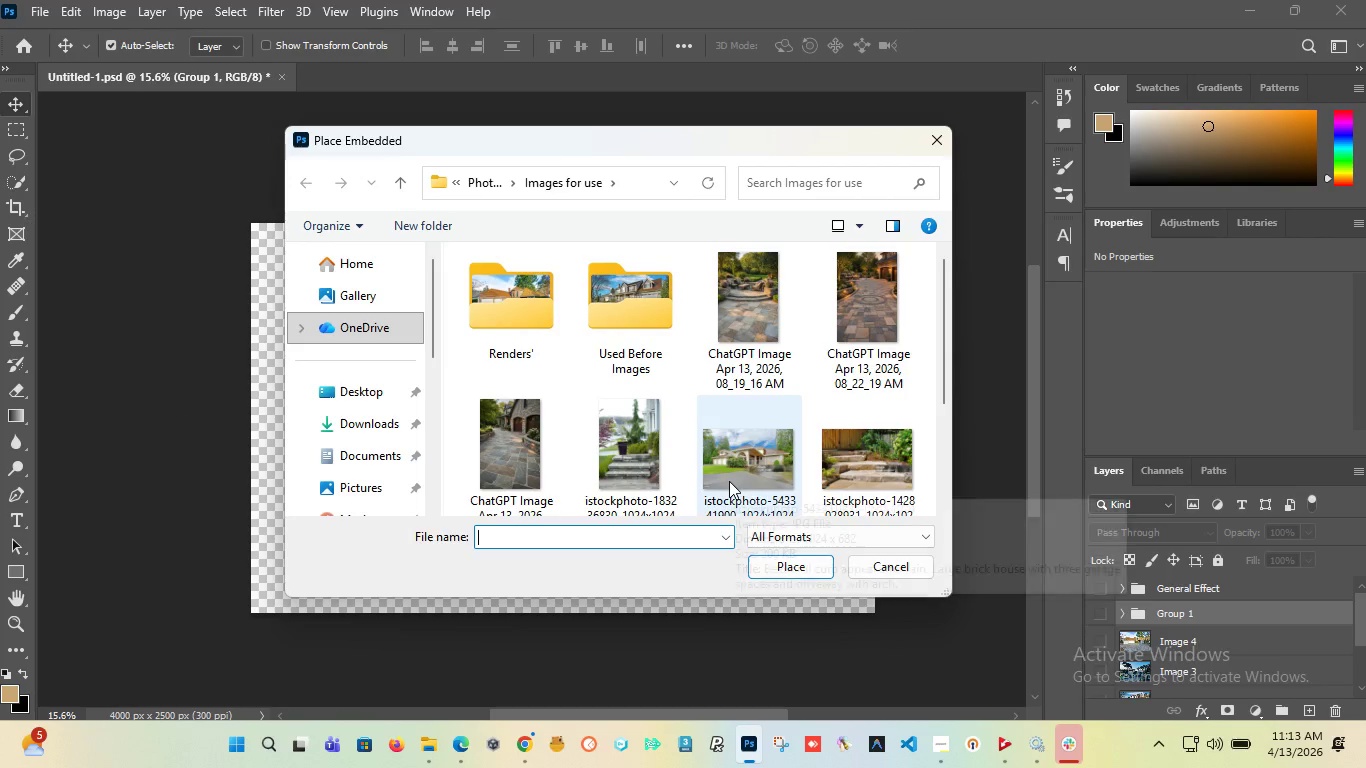 
scroll: coordinate [729, 481], scroll_direction: down, amount: 3.0
 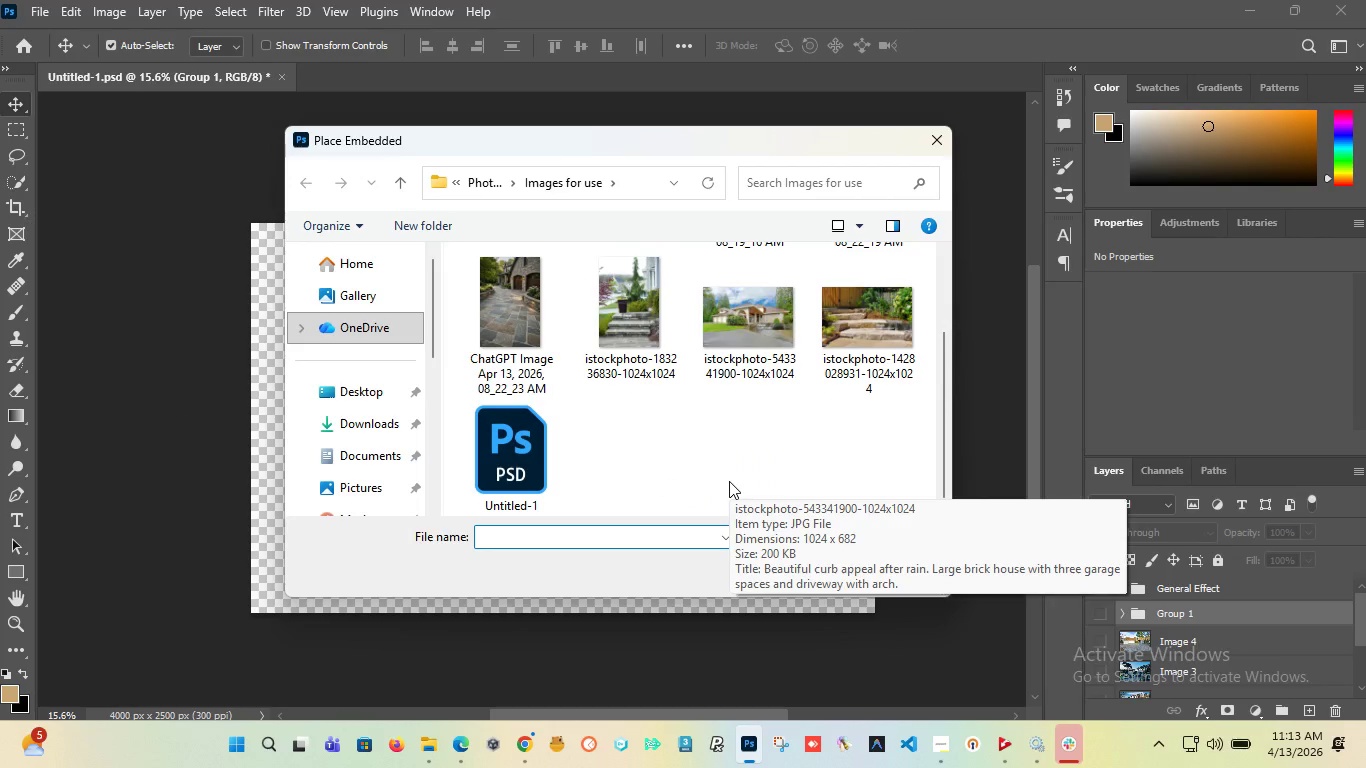 
scroll: coordinate [729, 481], scroll_direction: up, amount: 2.0
 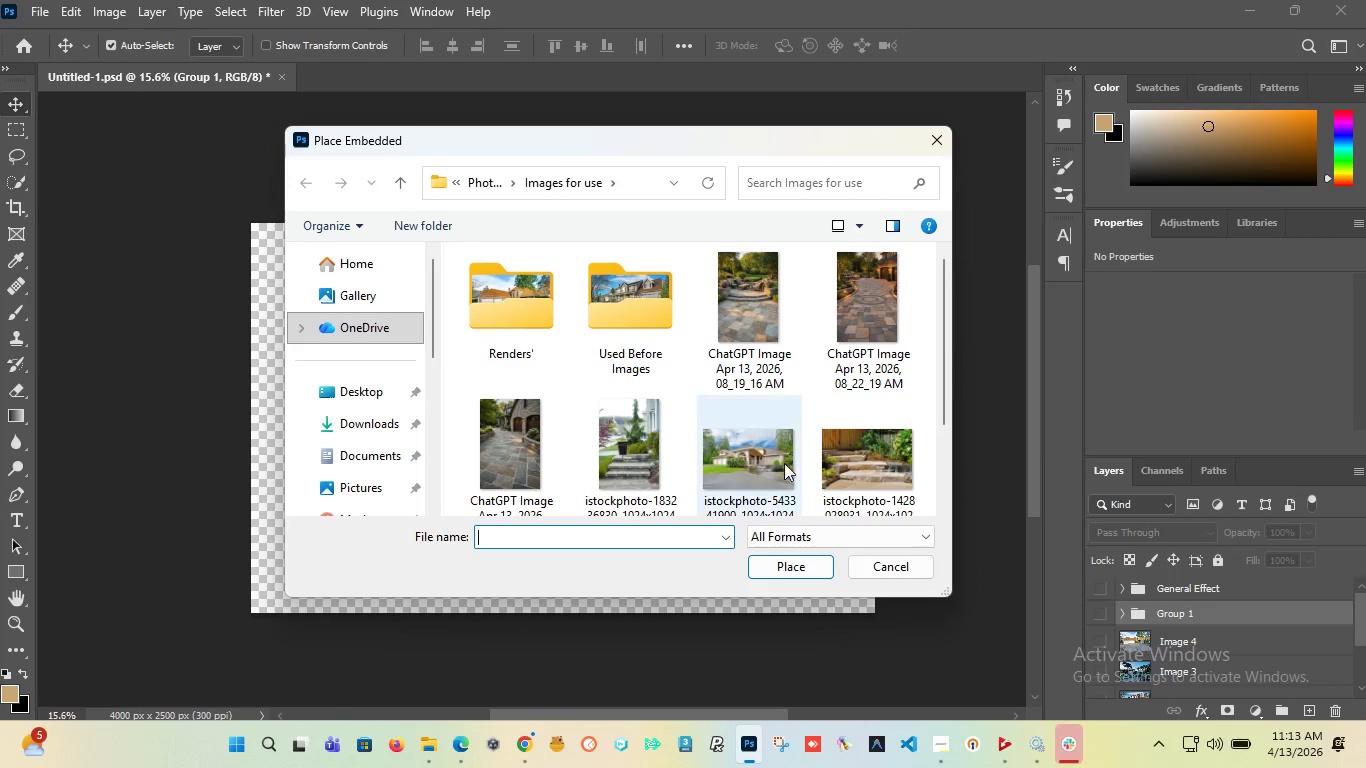 
left_click([744, 456])
 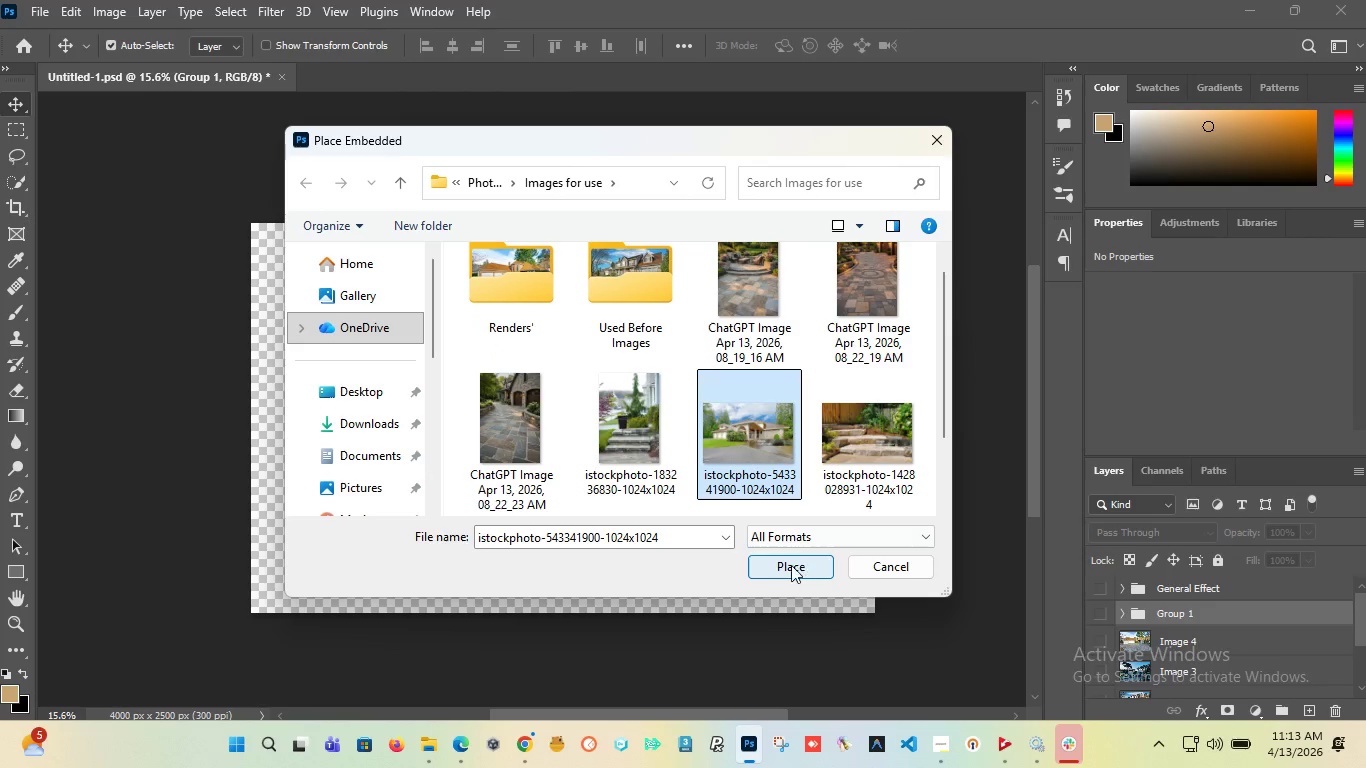 
left_click([788, 567])
 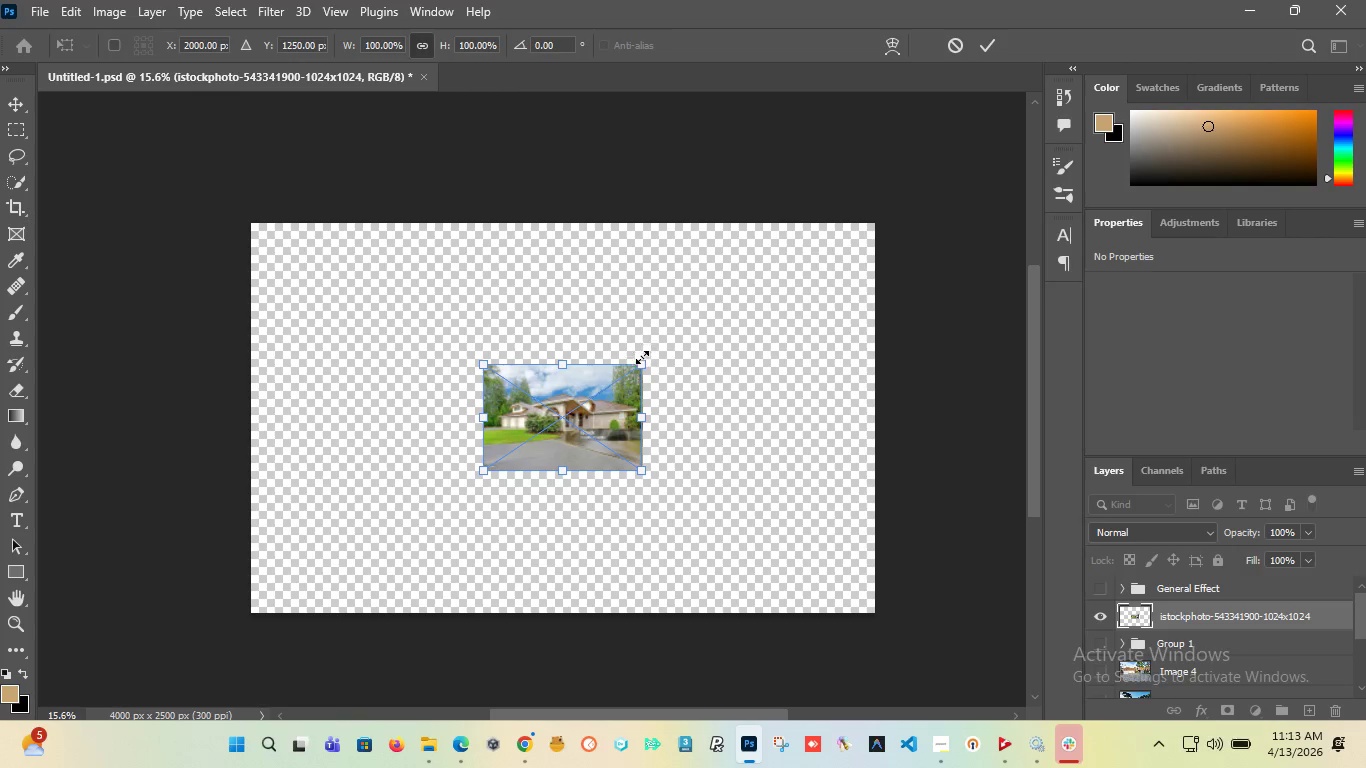 
wait(5.55)
 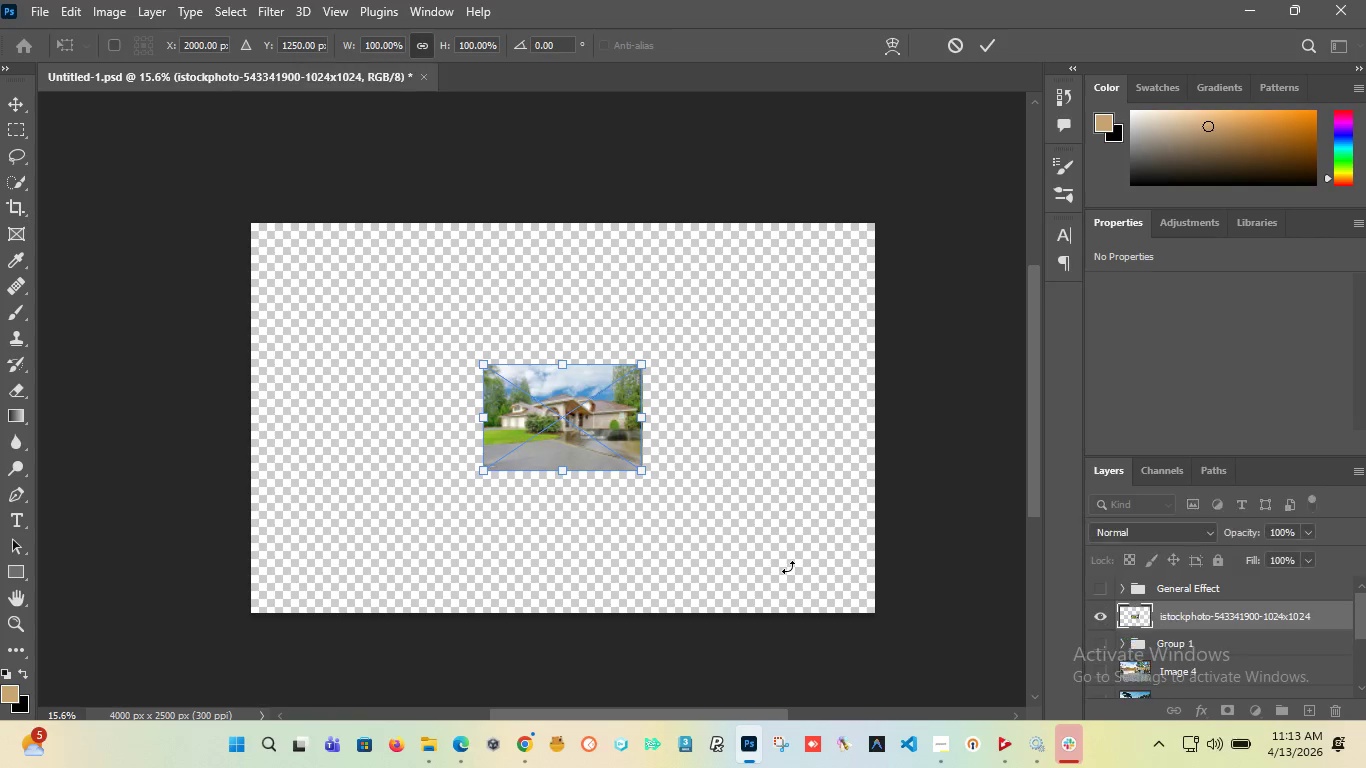 
hold_key(key=AltLeft, duration=1.52)
left_click_drag(start_coordinate=[638, 370], to_coordinate=[906, 266])
 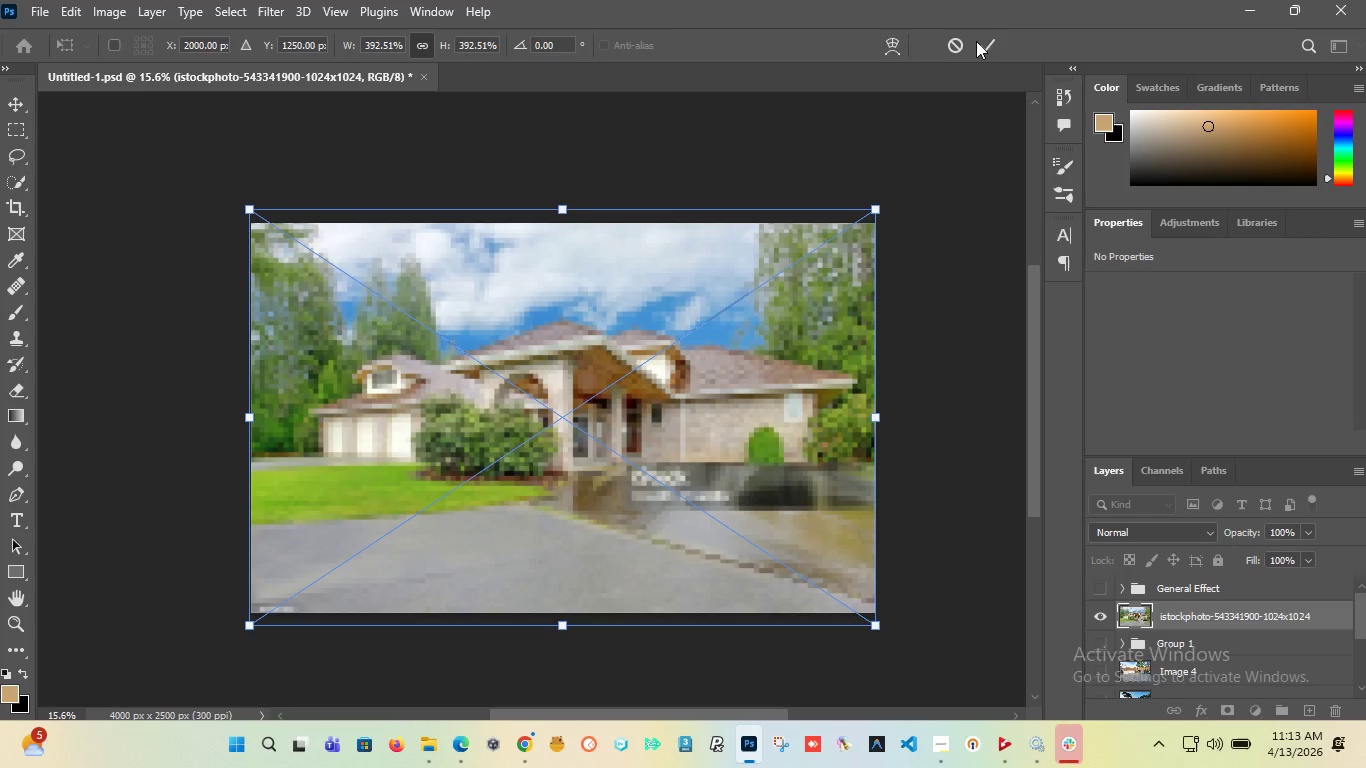 
hold_key(key=AltLeft, duration=1.5)
 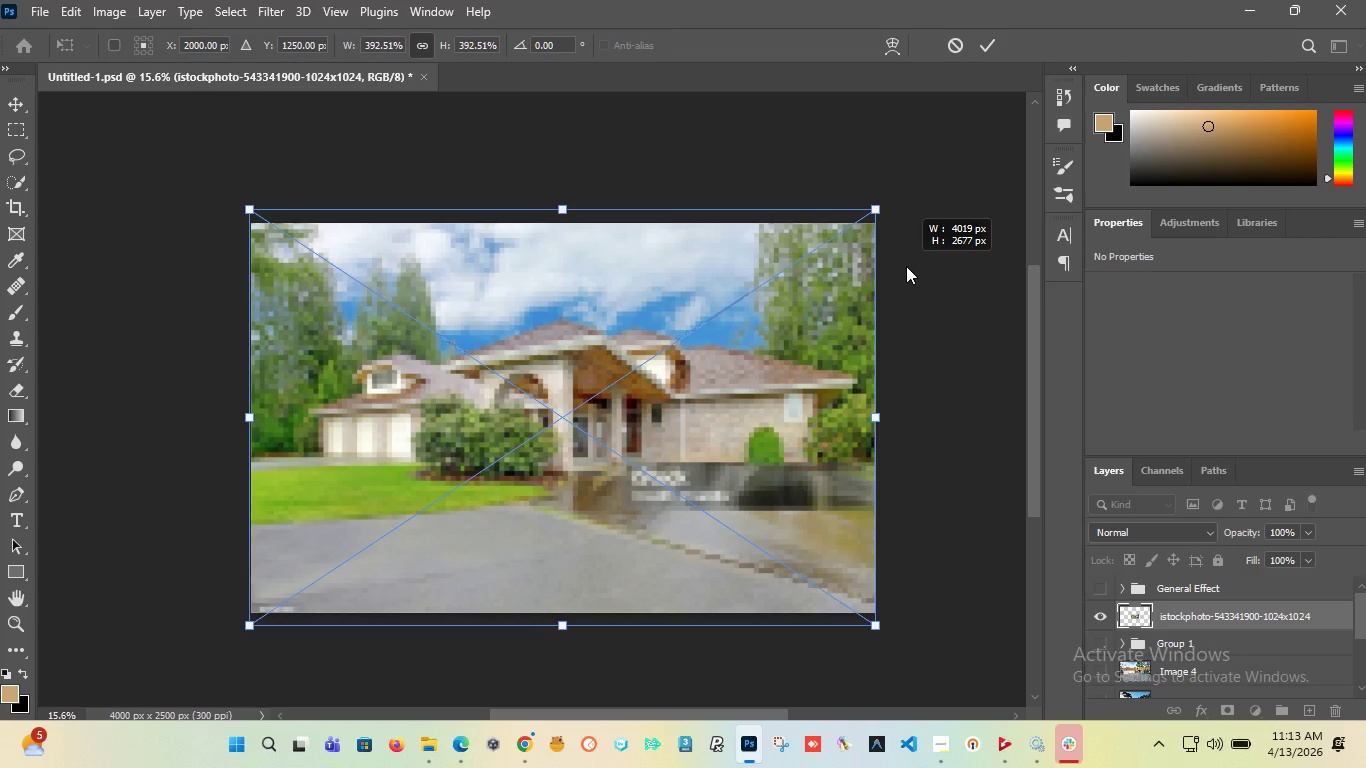 
hold_key(key=AltLeft, duration=1.5)
 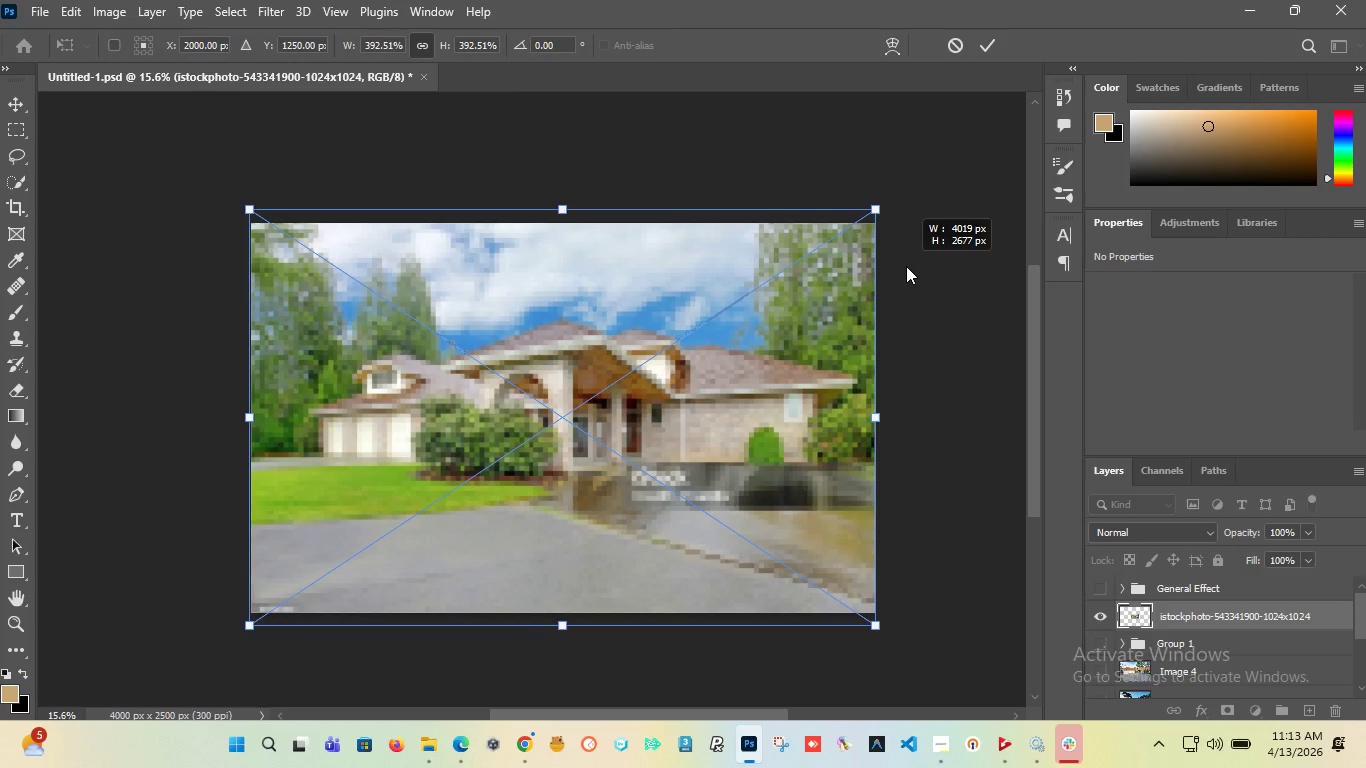 
hold_key(key=AltLeft, duration=1.19)
 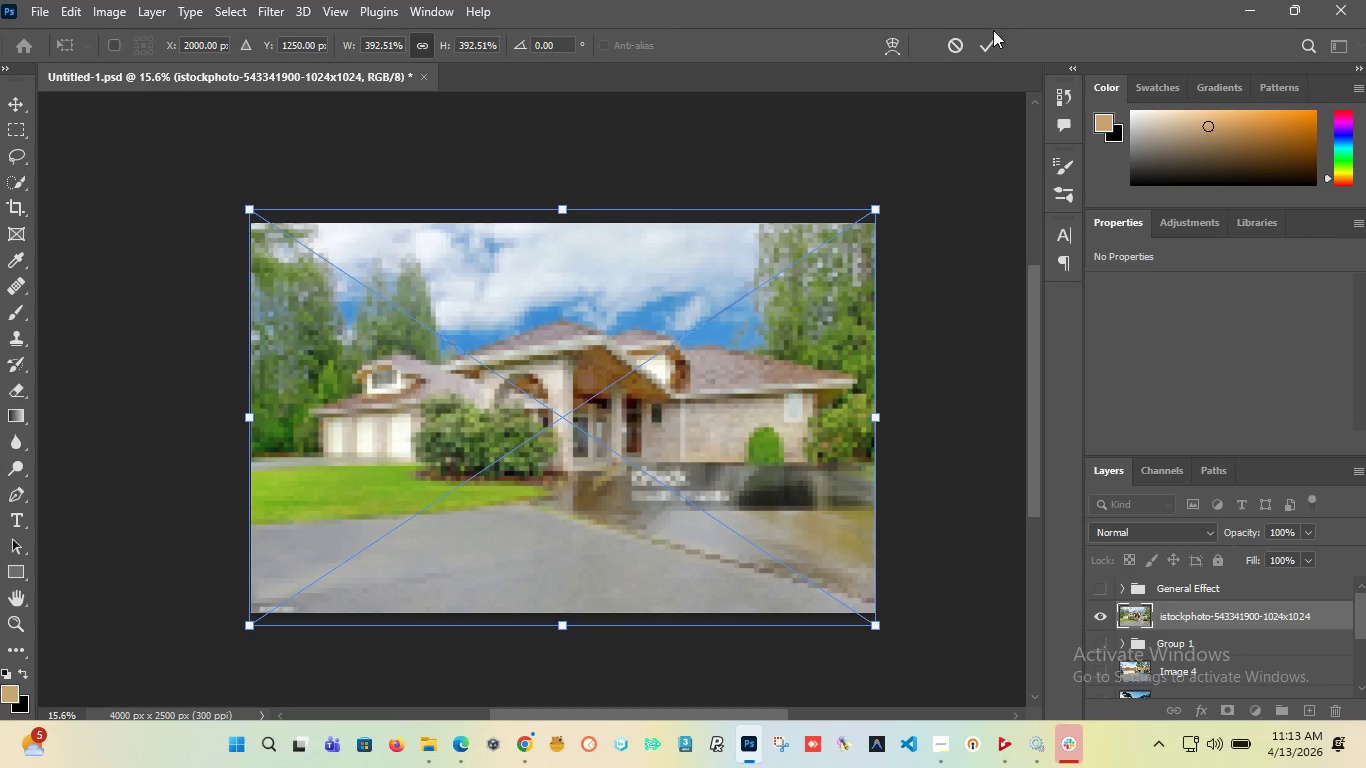 
left_click([993, 43])
 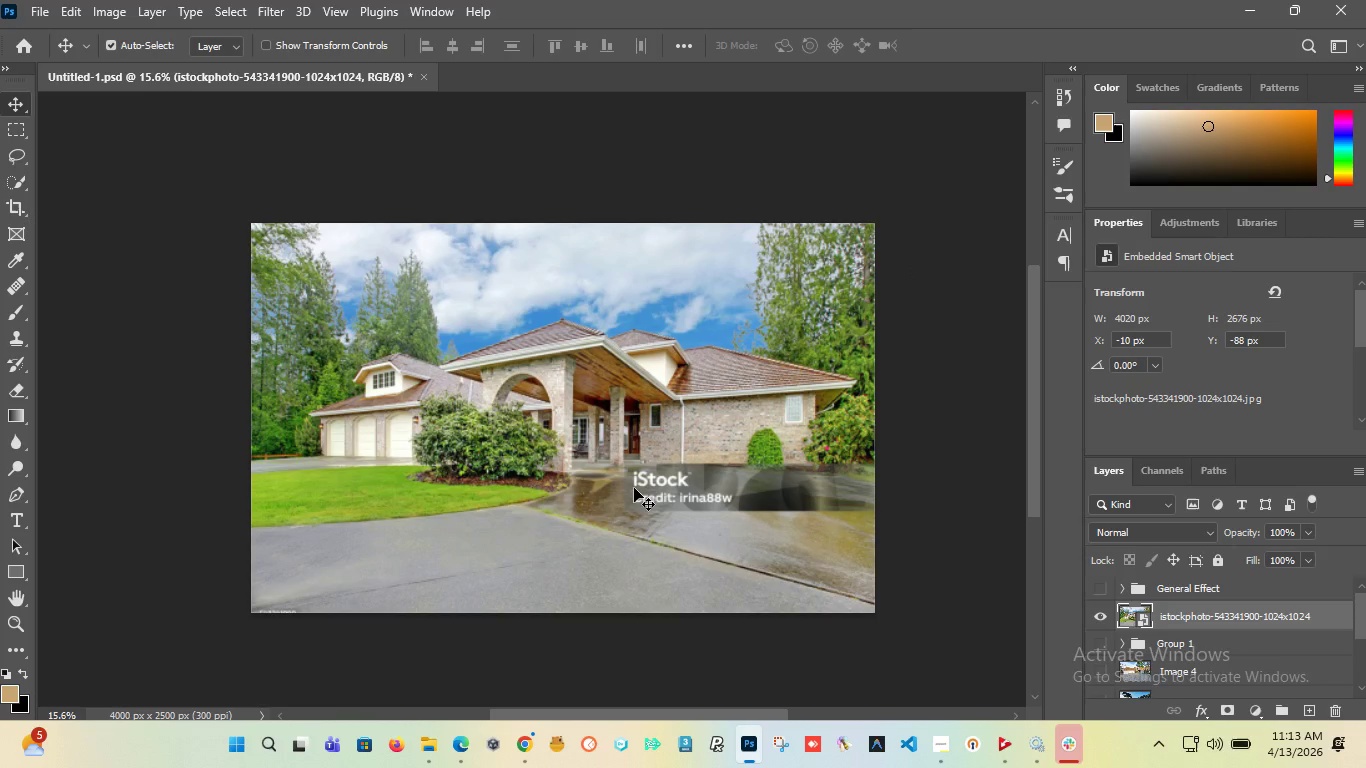 
wait(8.95)
 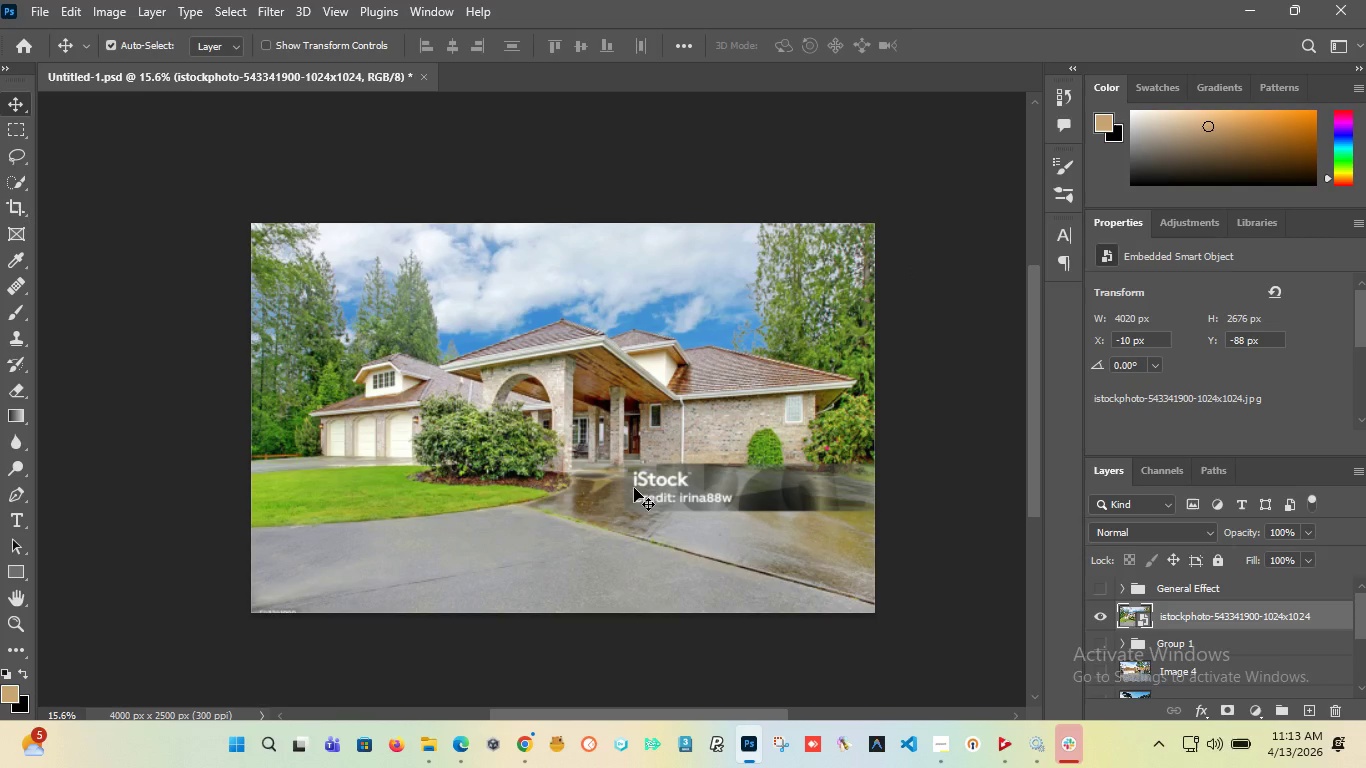 
hold_key(key=AltLeft, duration=1.51)
scroll: coordinate [791, 497], scroll_direction: up, amount: 10.0
 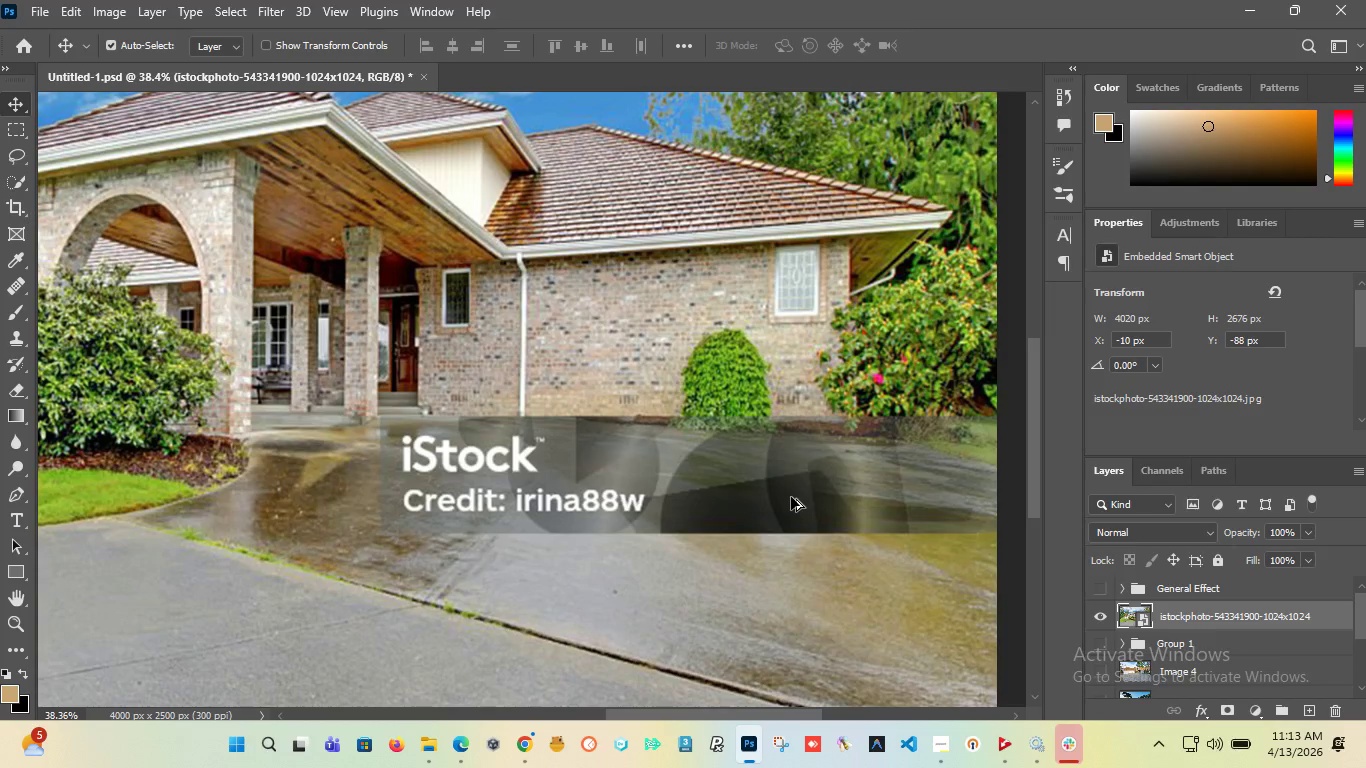 
hold_key(key=AltLeft, duration=1.52)
hold_key(key=AltLeft, duration=1.17)
scroll: coordinate [791, 497], scroll_direction: down, amount: 7.0
 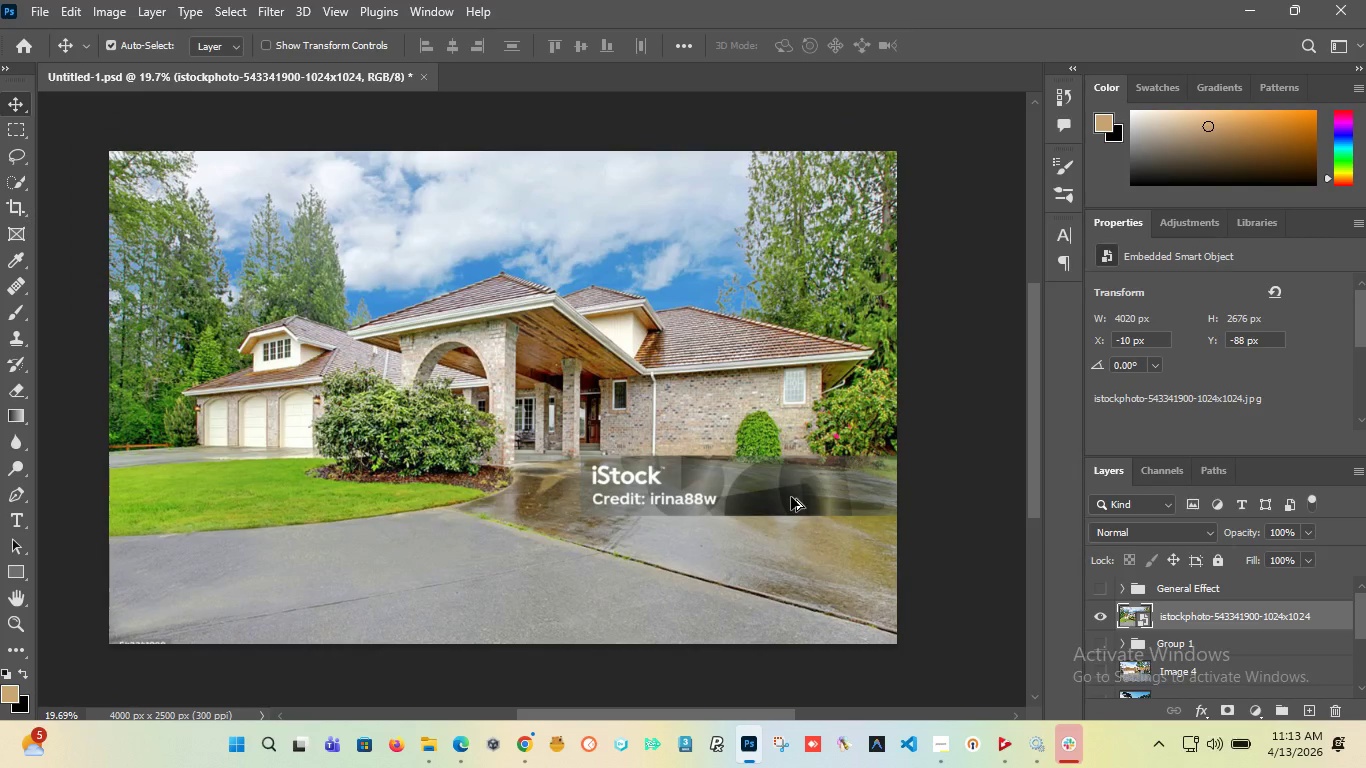 
hold_key(key=AltLeft, duration=25.72)
left_click([27, 128])
 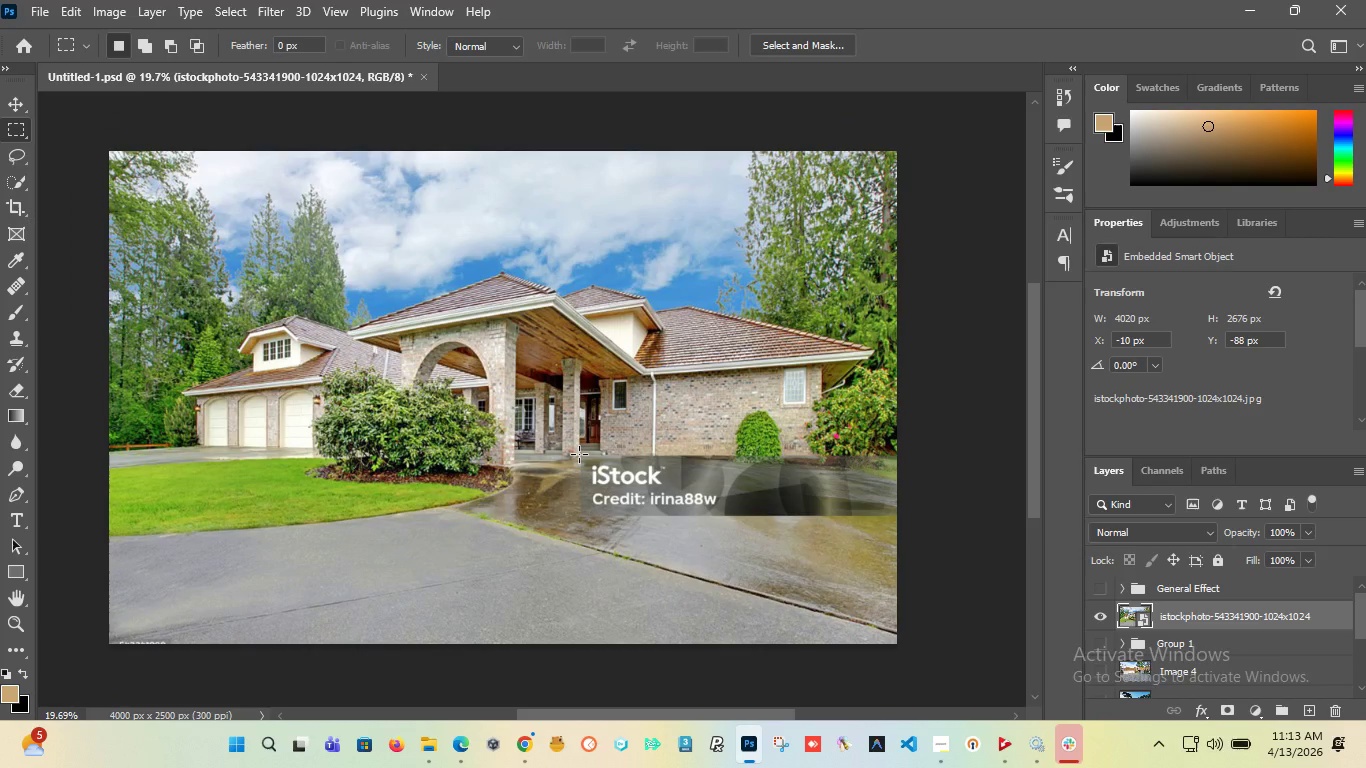 
left_click_drag(start_coordinate=[579, 454], to_coordinate=[937, 520])
 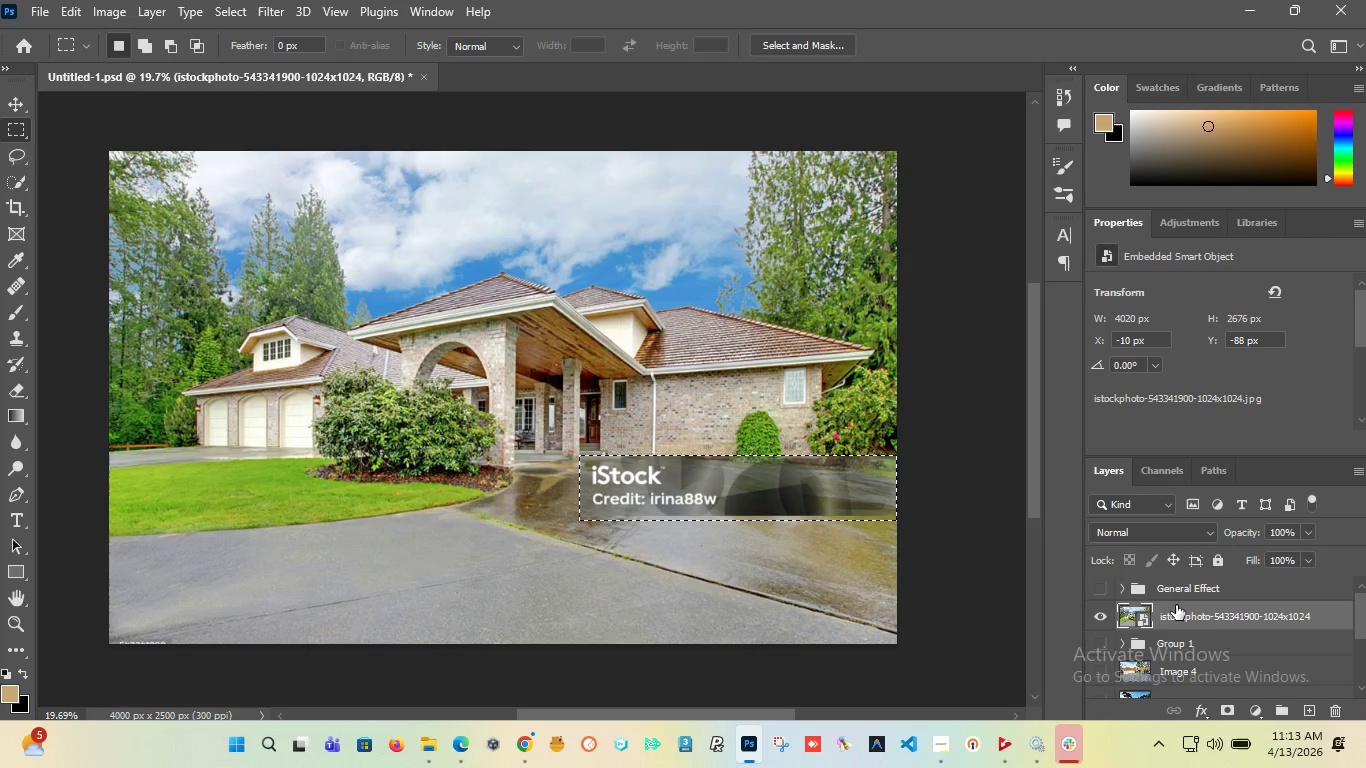 
right_click([1176, 605])
 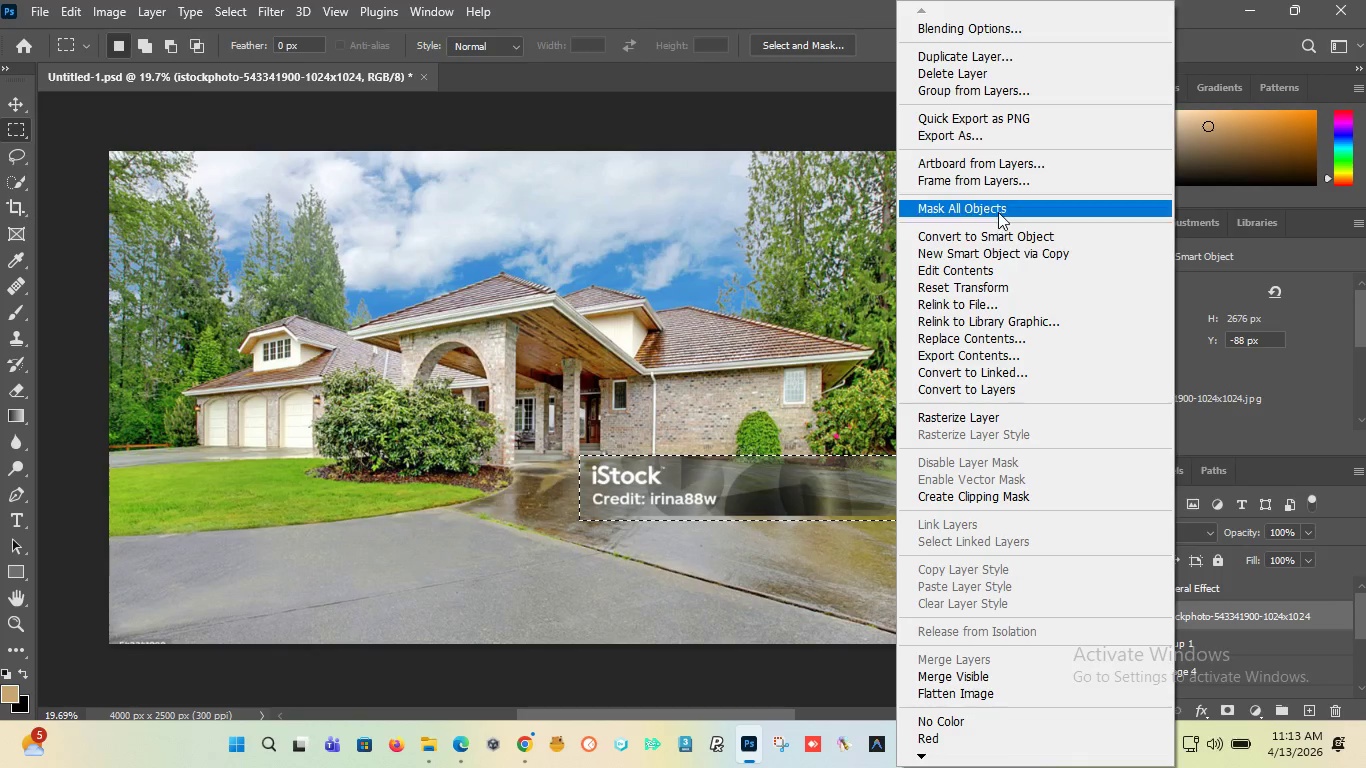 
left_click([973, 412])
 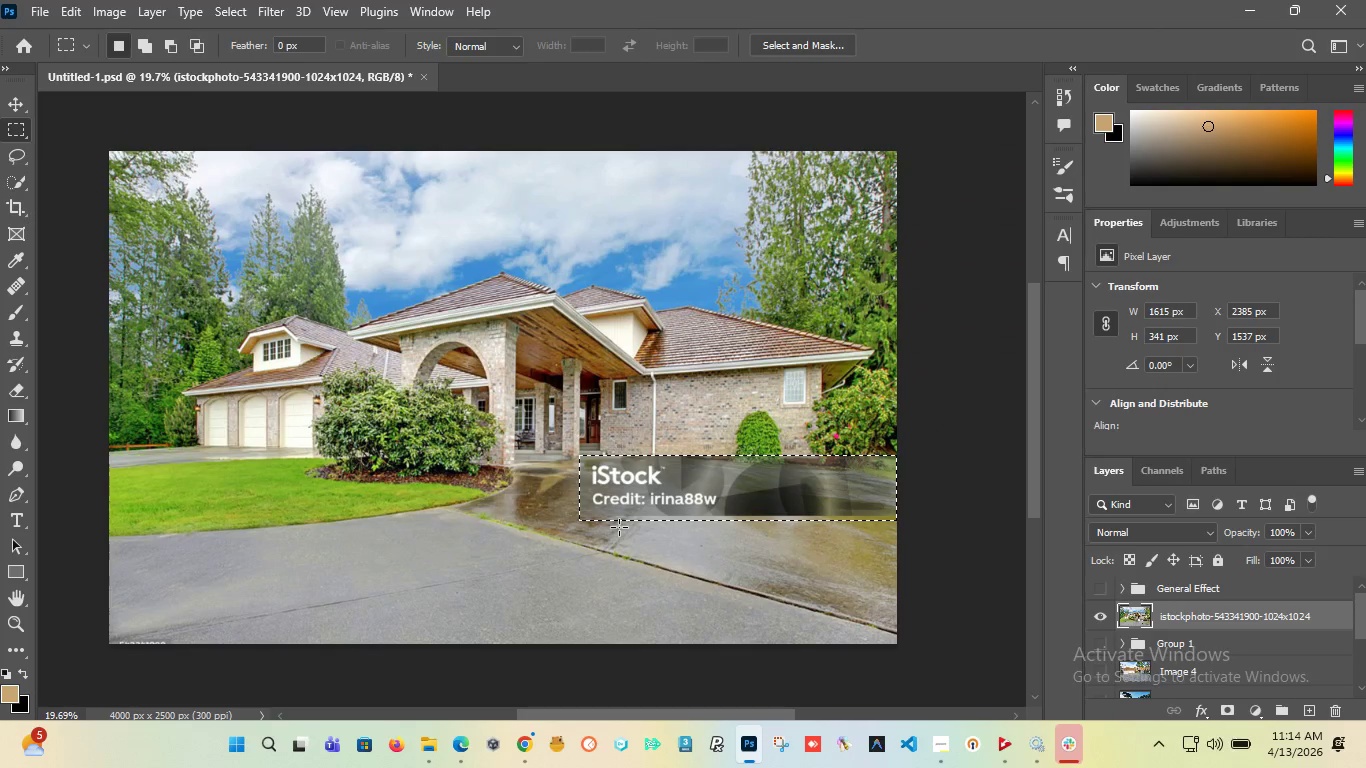 
key(Shift+F5)
 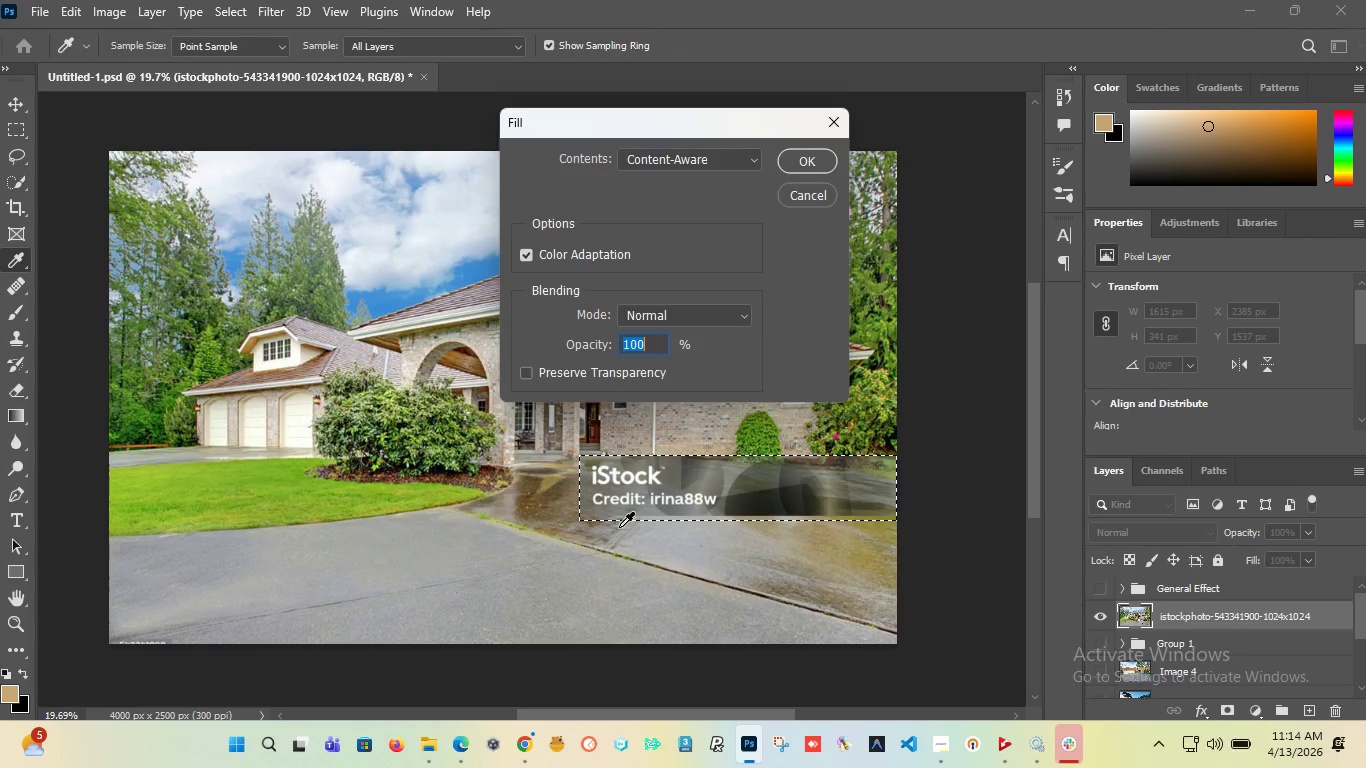 
key(Enter)
 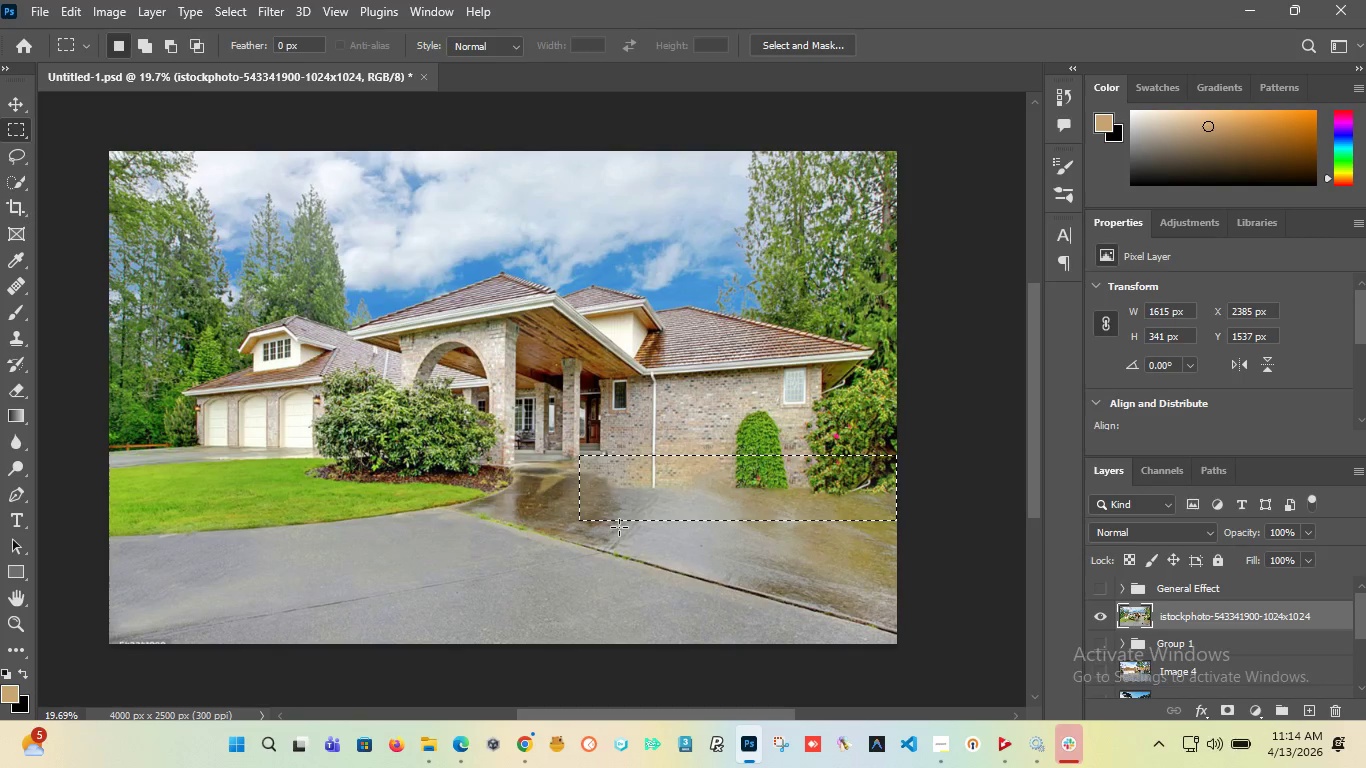 
key(Control+D)
 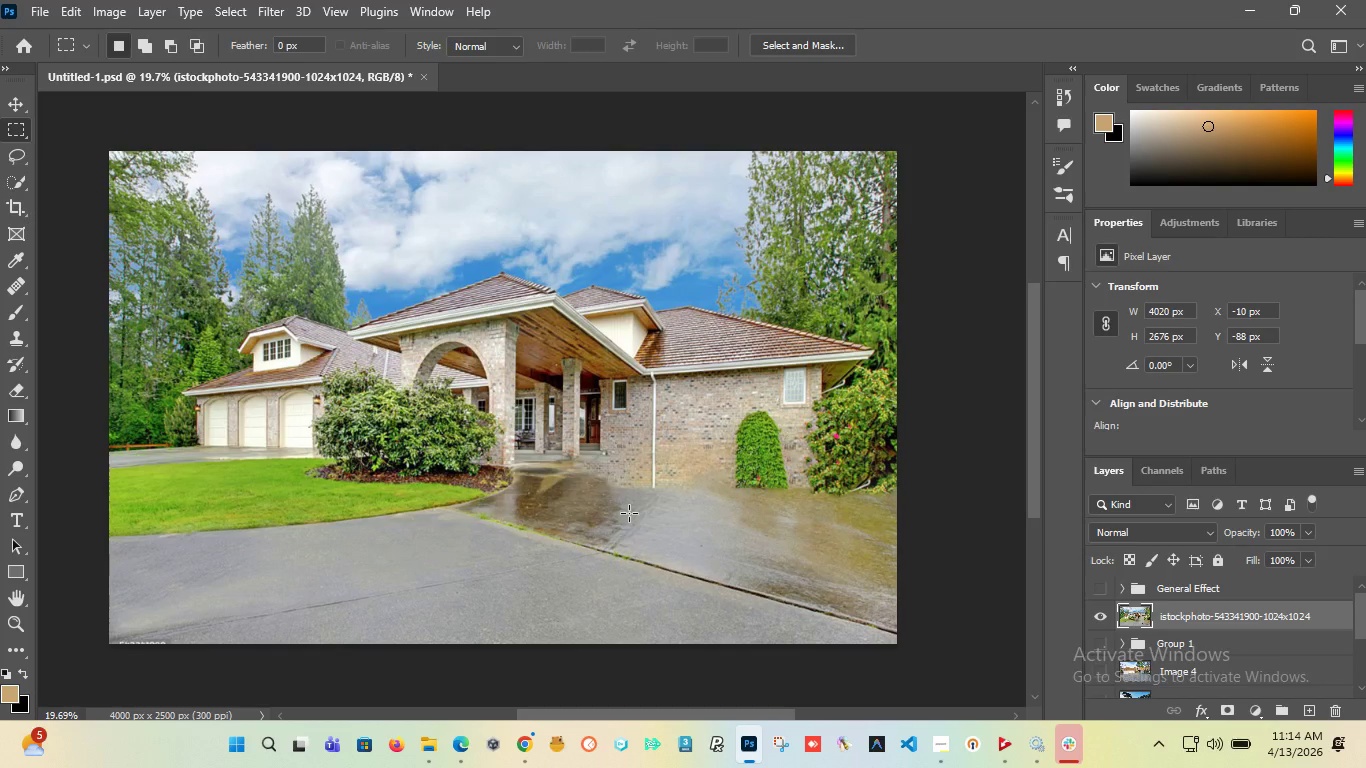 
hold_key(key=AltLeft, duration=1.53)
 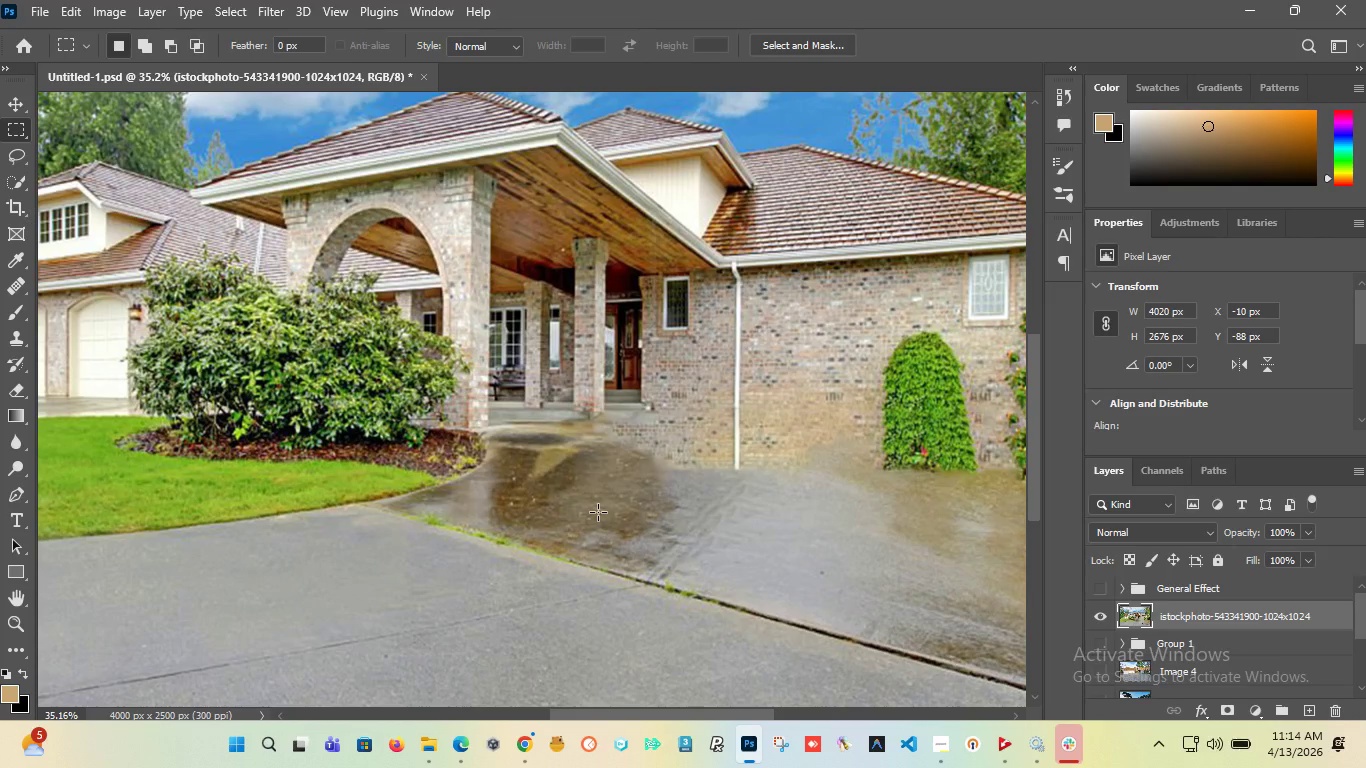 
hold_key(key=AltLeft, duration=1.5)
 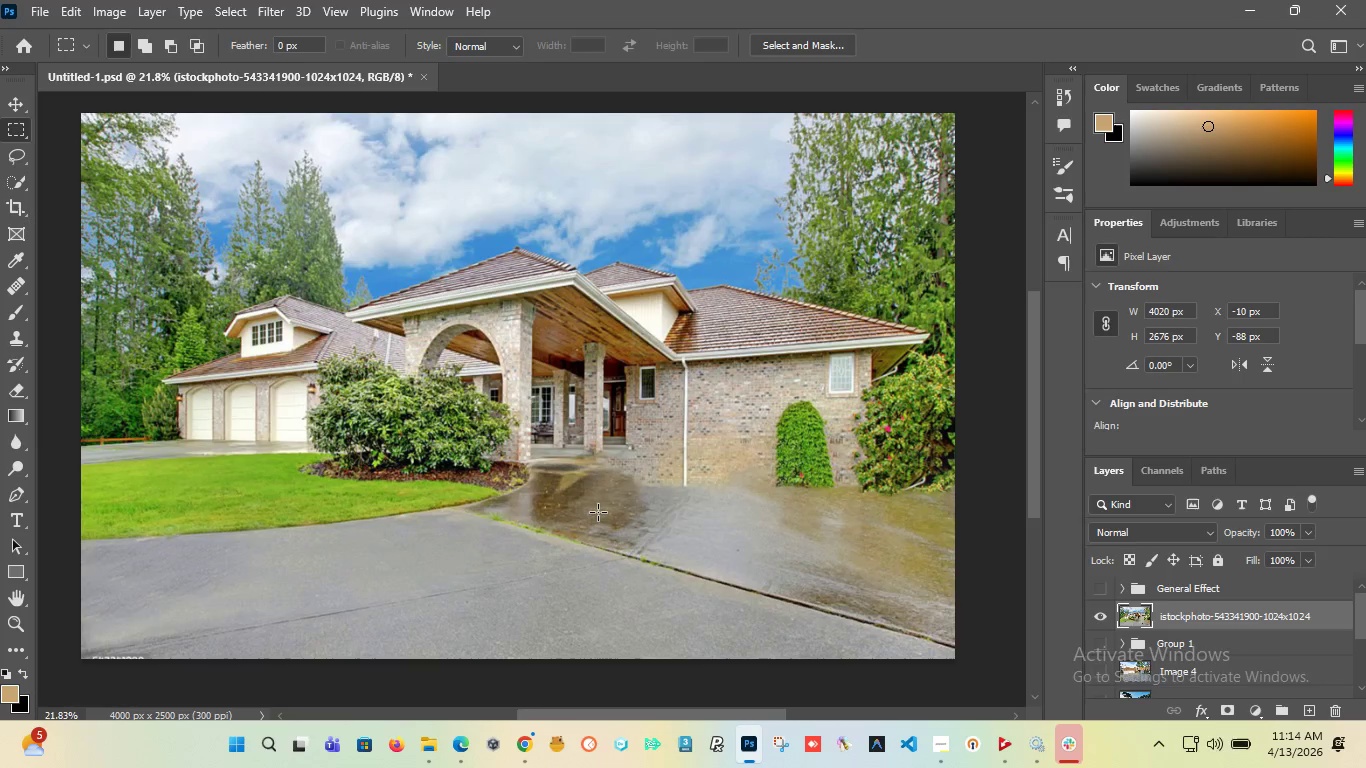 
scroll: coordinate [598, 512], scroll_direction: up, amount: 6.0
 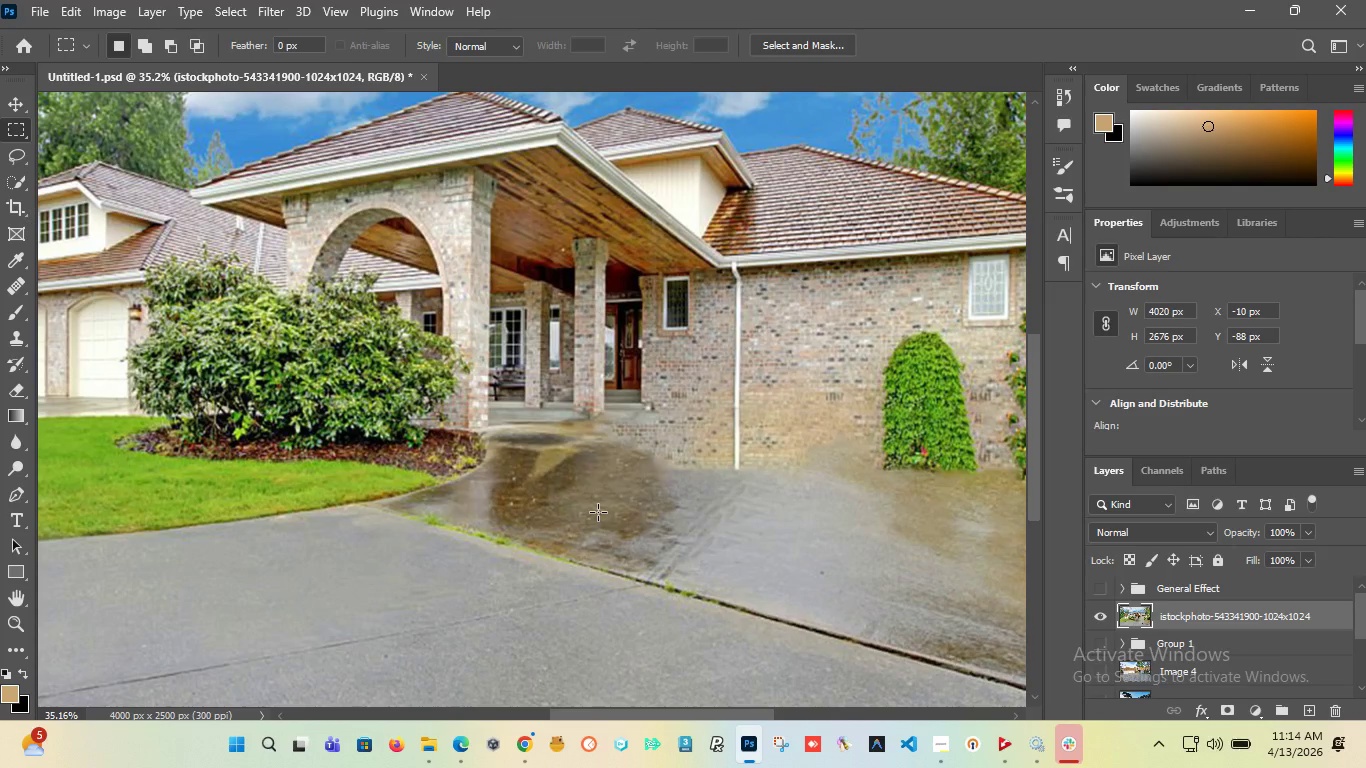 
scroll: coordinate [598, 512], scroll_direction: down, amount: 5.0
 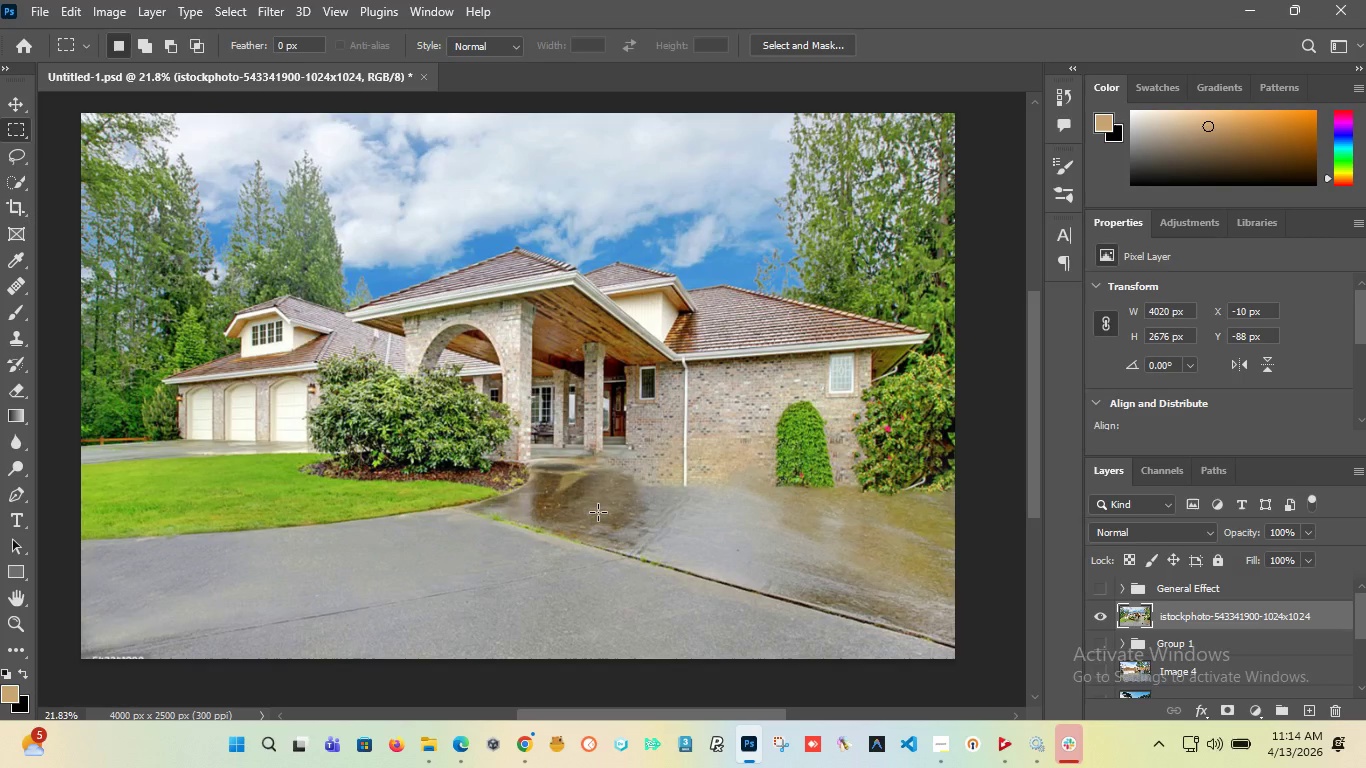 
hold_key(key=AltLeft, duration=1.2)
scroll: coordinate [598, 512], scroll_direction: down, amount: 4.0
 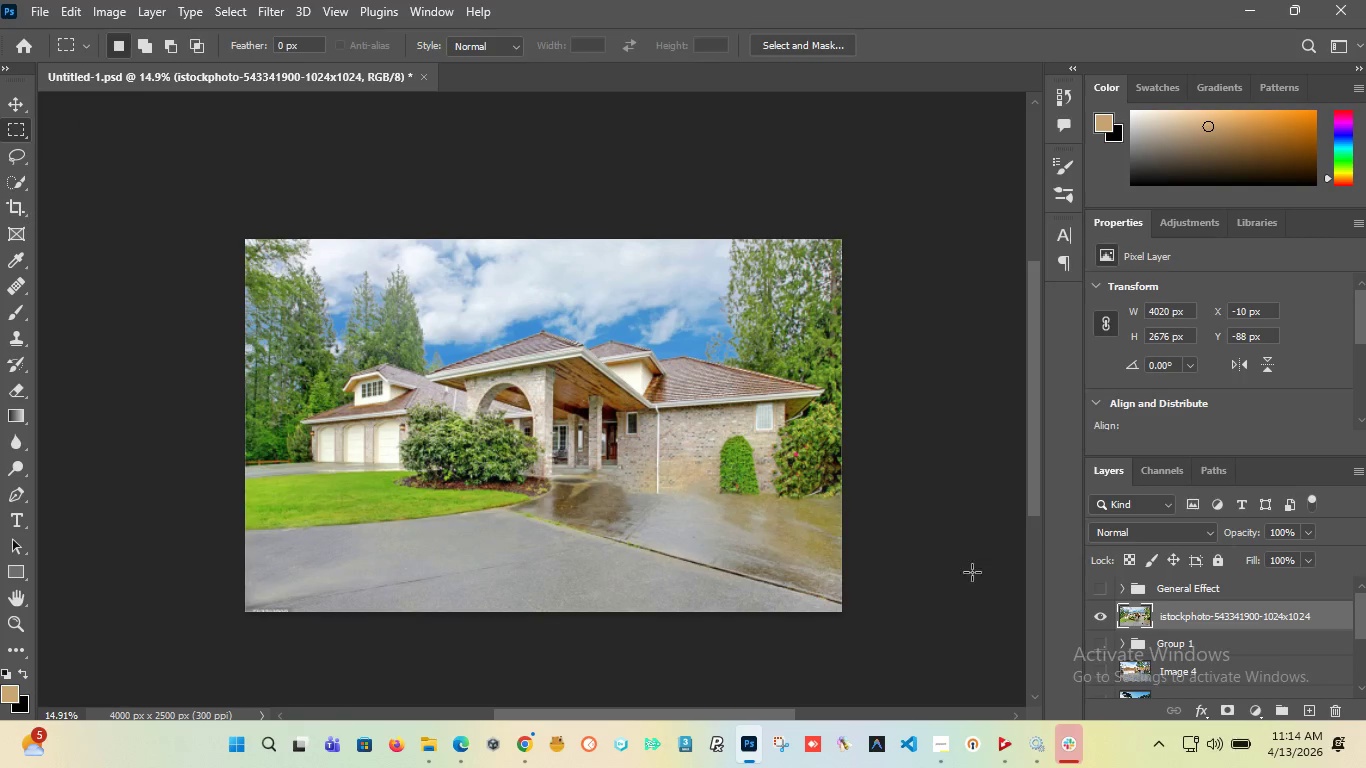 
left_click([1167, 642])
 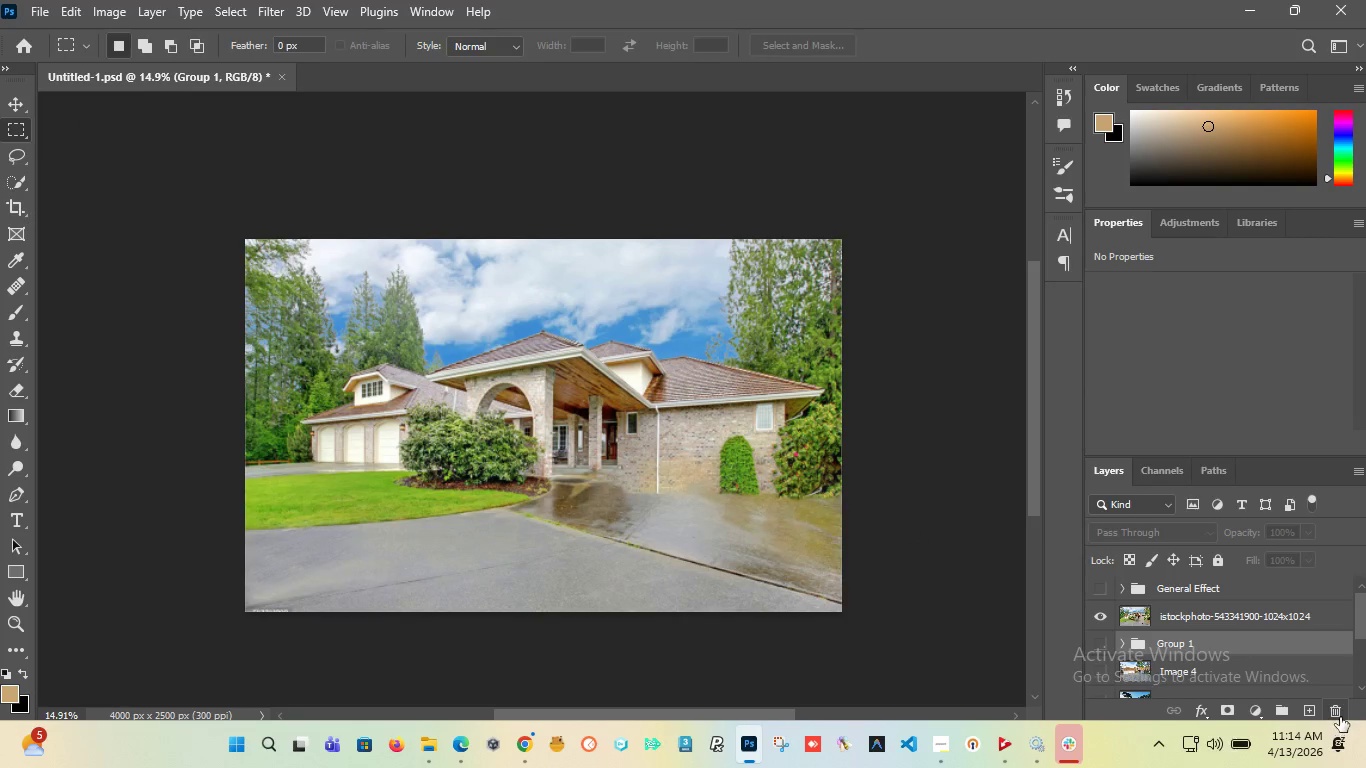 
left_click([1339, 715])
 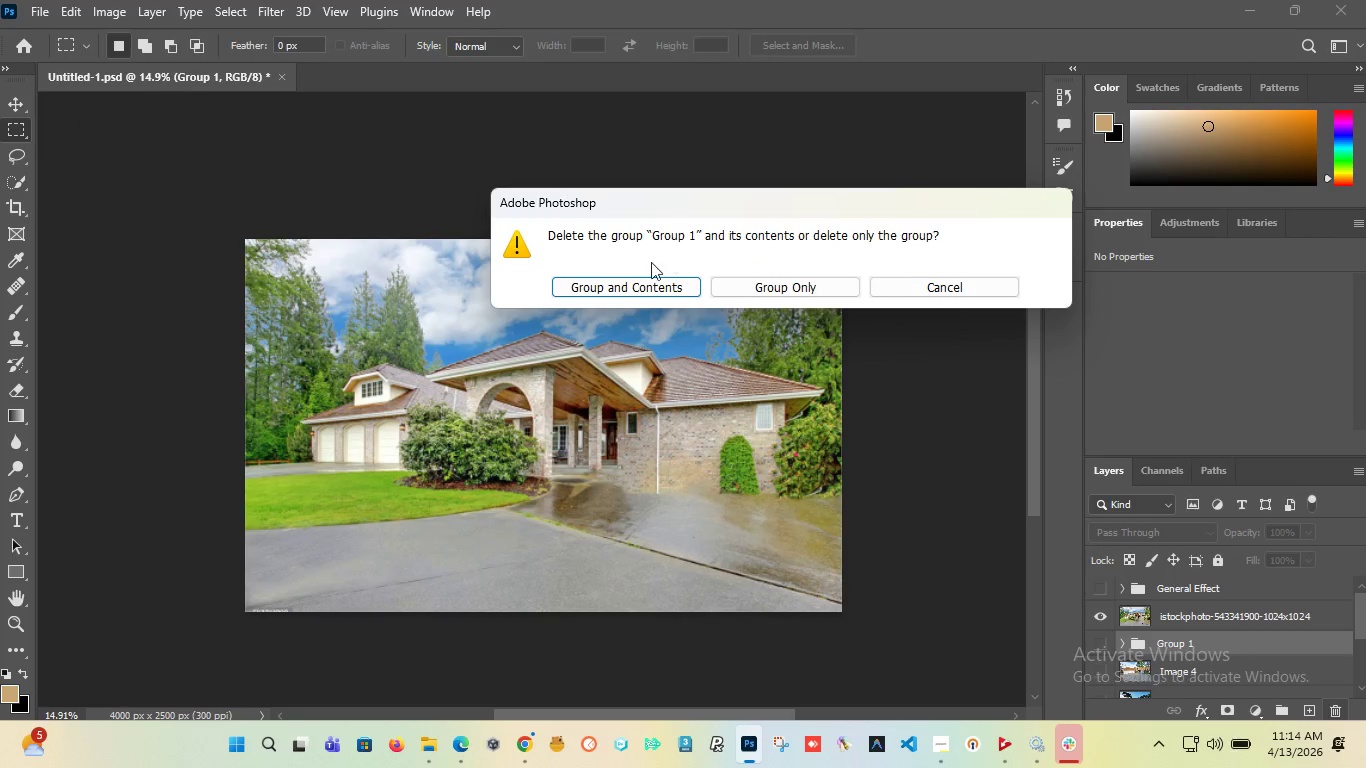 
left_click([619, 286])
 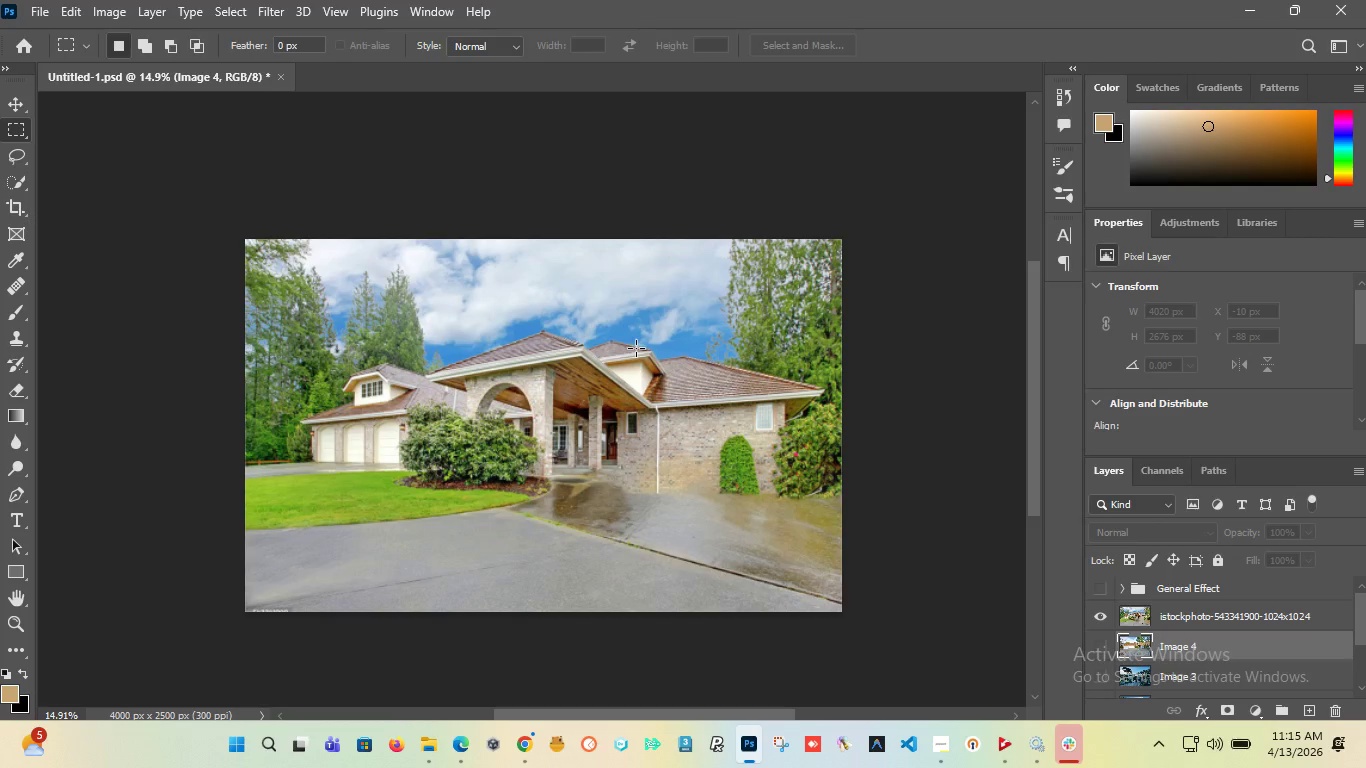 
wait(67.31)
 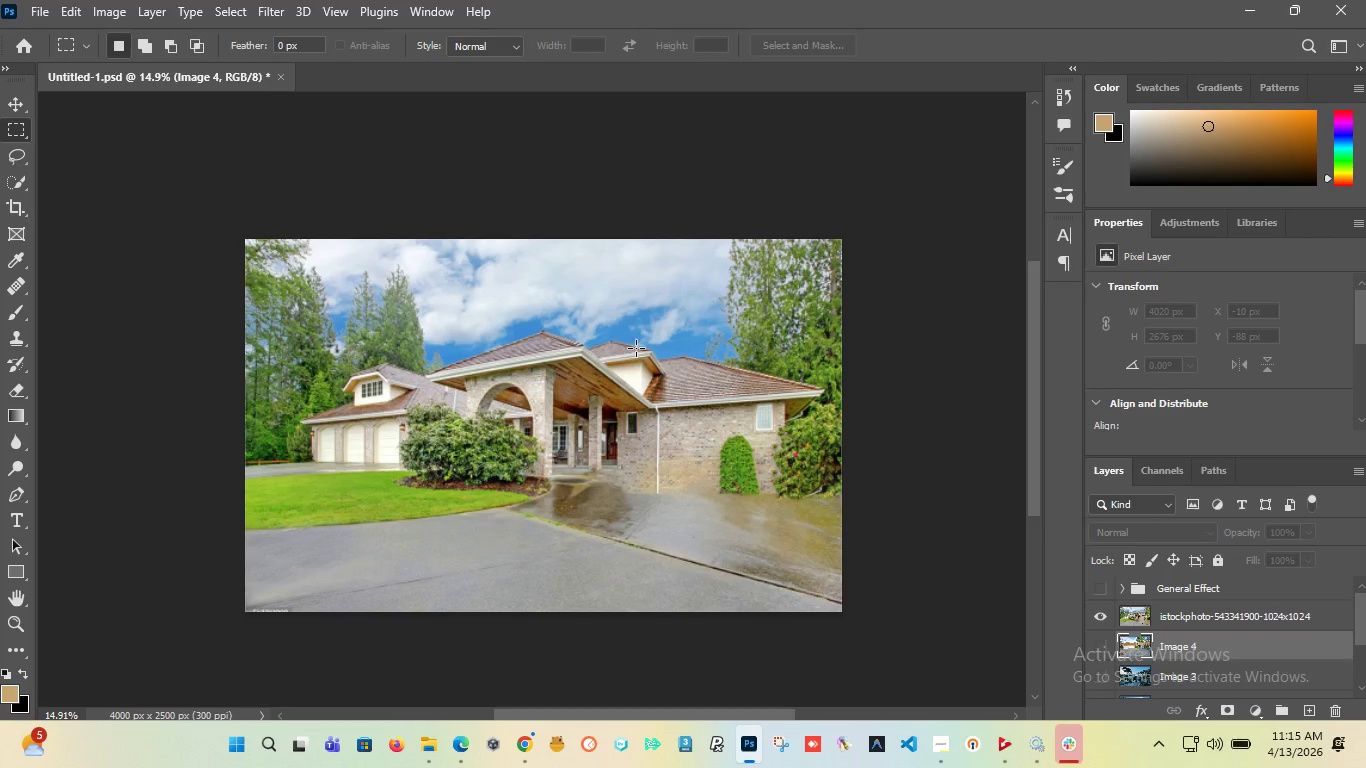 
left_click([1199, 618])
 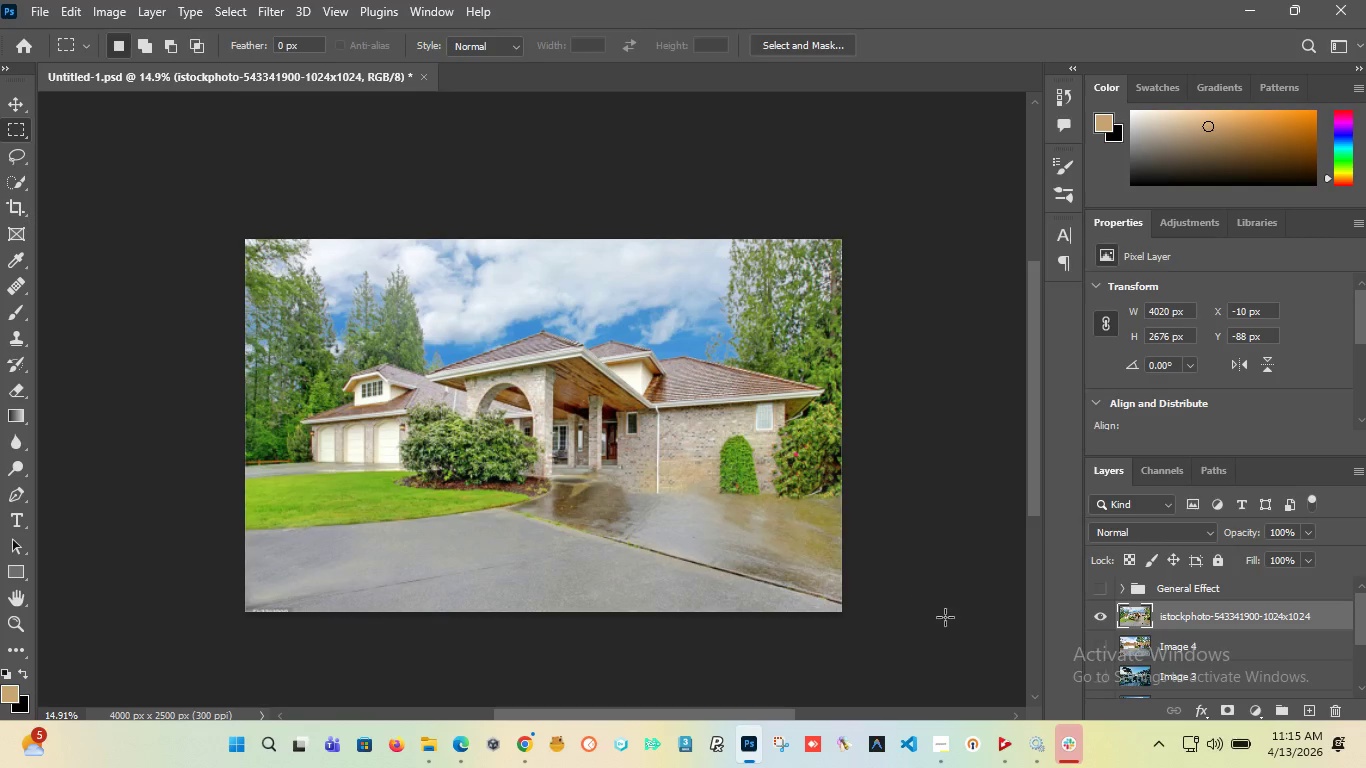 
left_click([940, 765])
 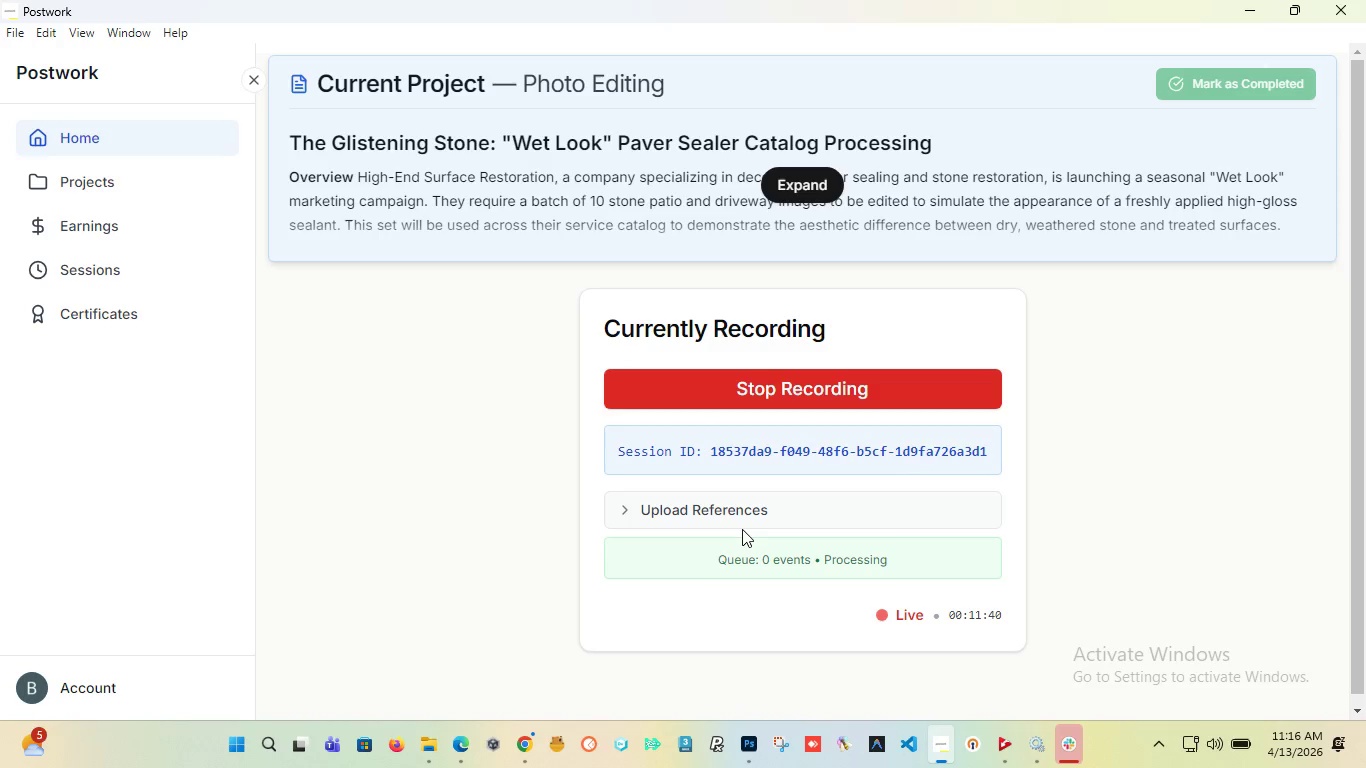 
wait(76.78)
 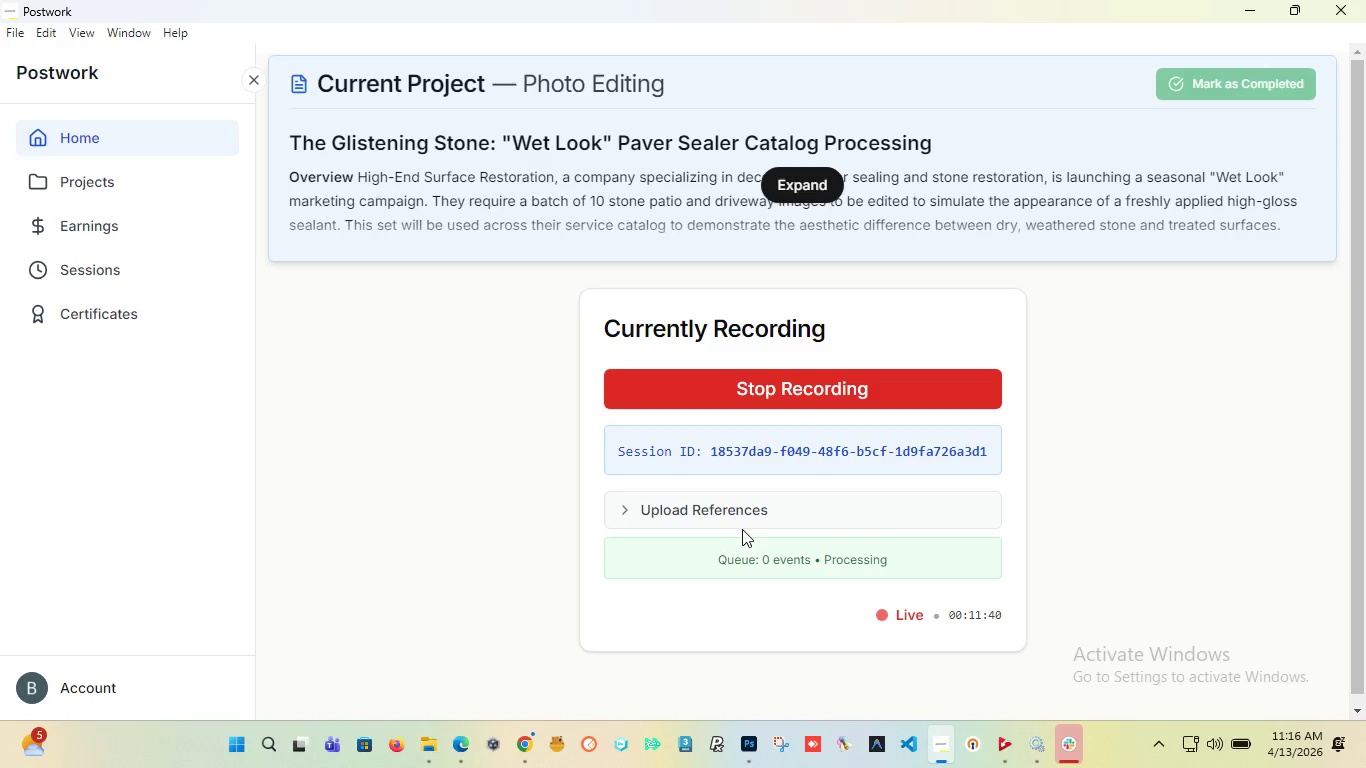 
left_click([752, 746])
 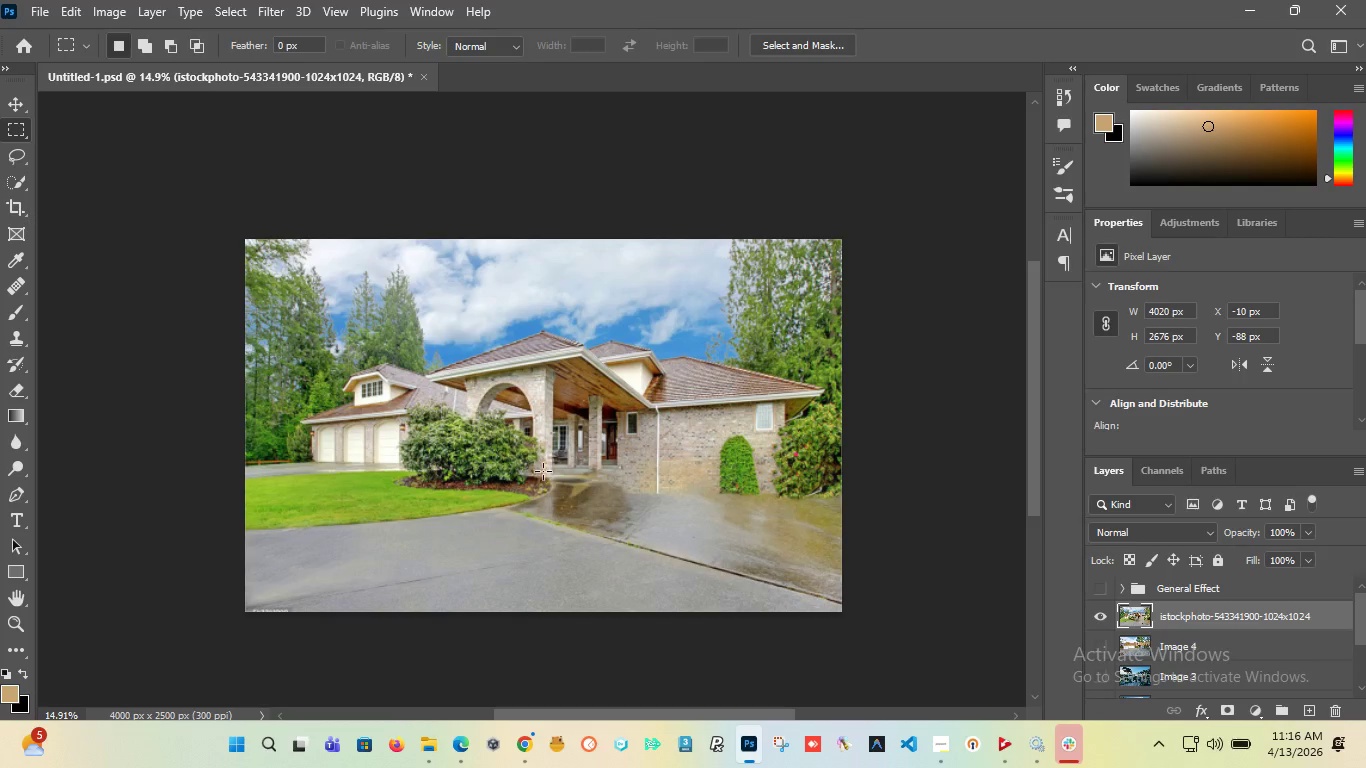 
scroll: coordinate [543, 471], scroll_direction: none, amount: 0.0
 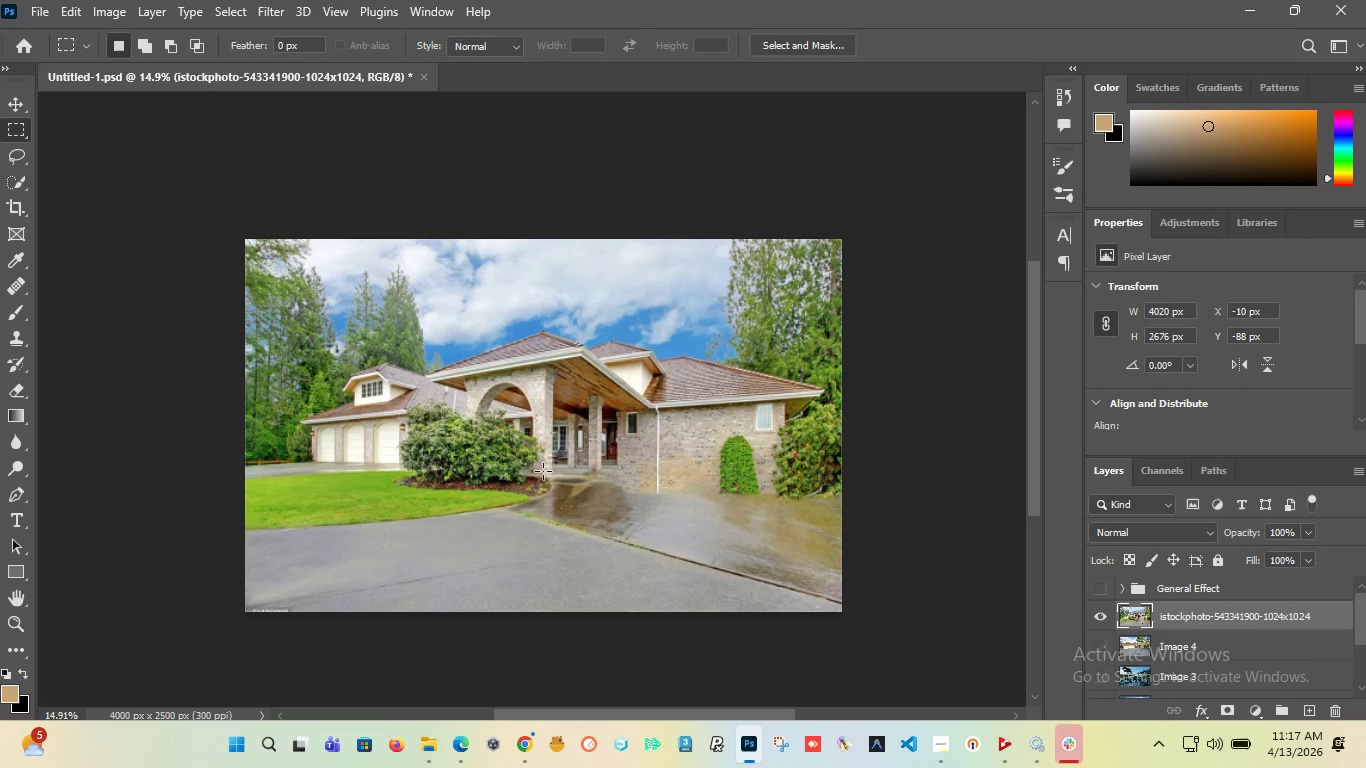 
wait(31.61)
 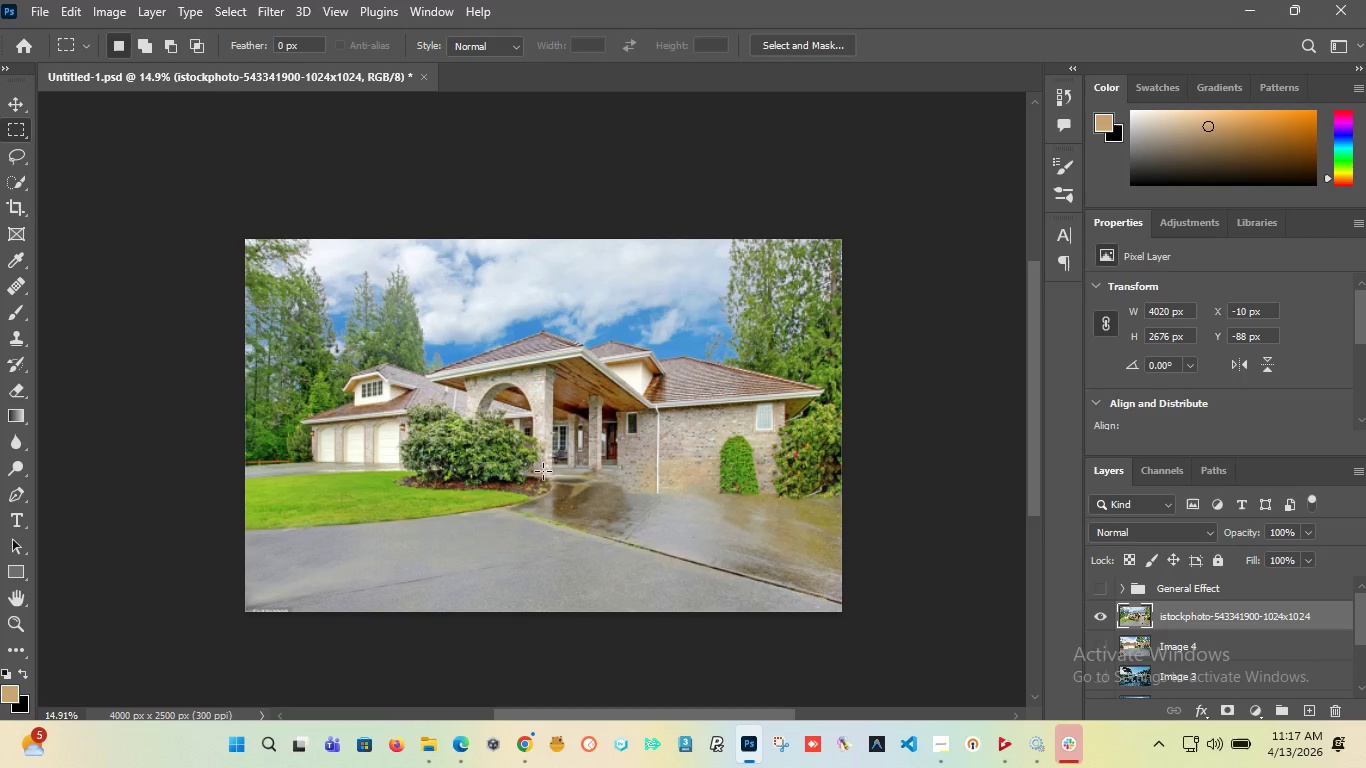 
scroll: coordinate [573, 292], scroll_direction: down, amount: 4.0
 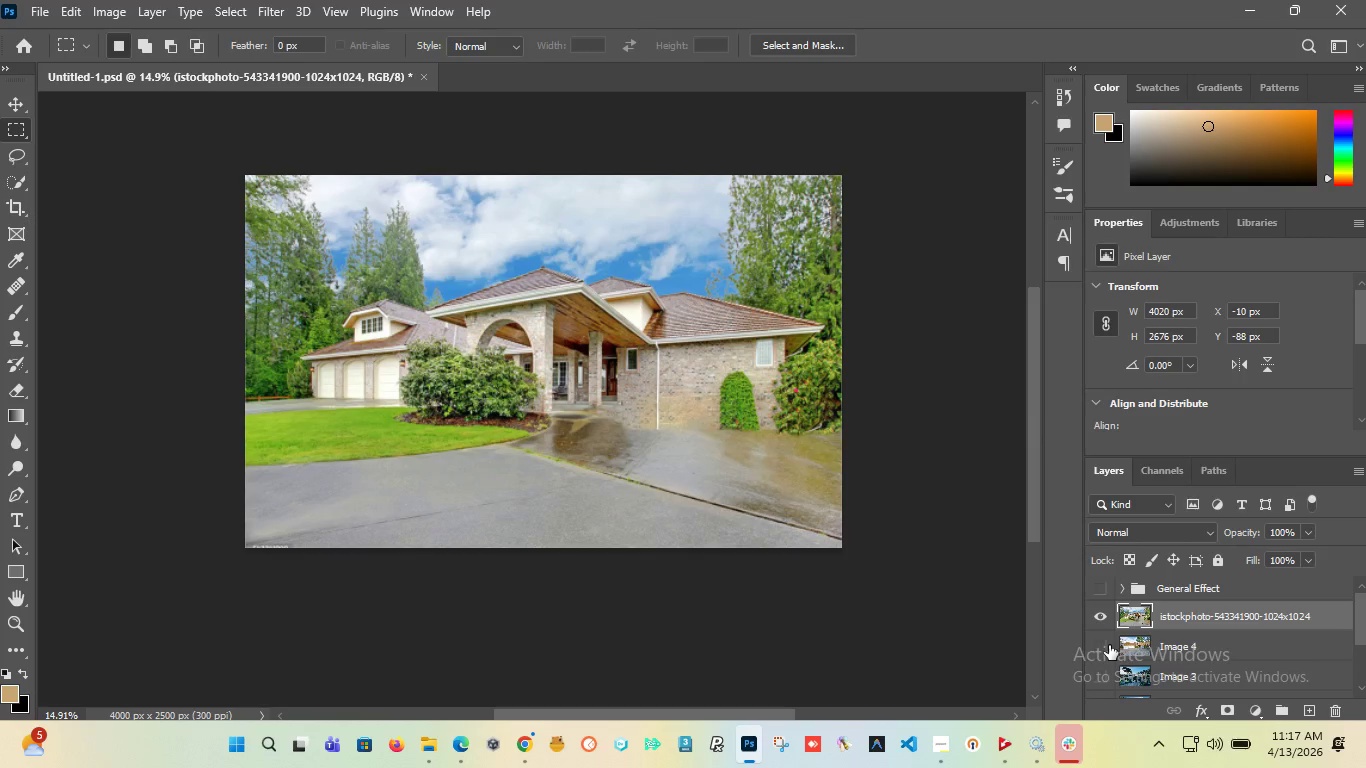 
left_click([1095, 645])
 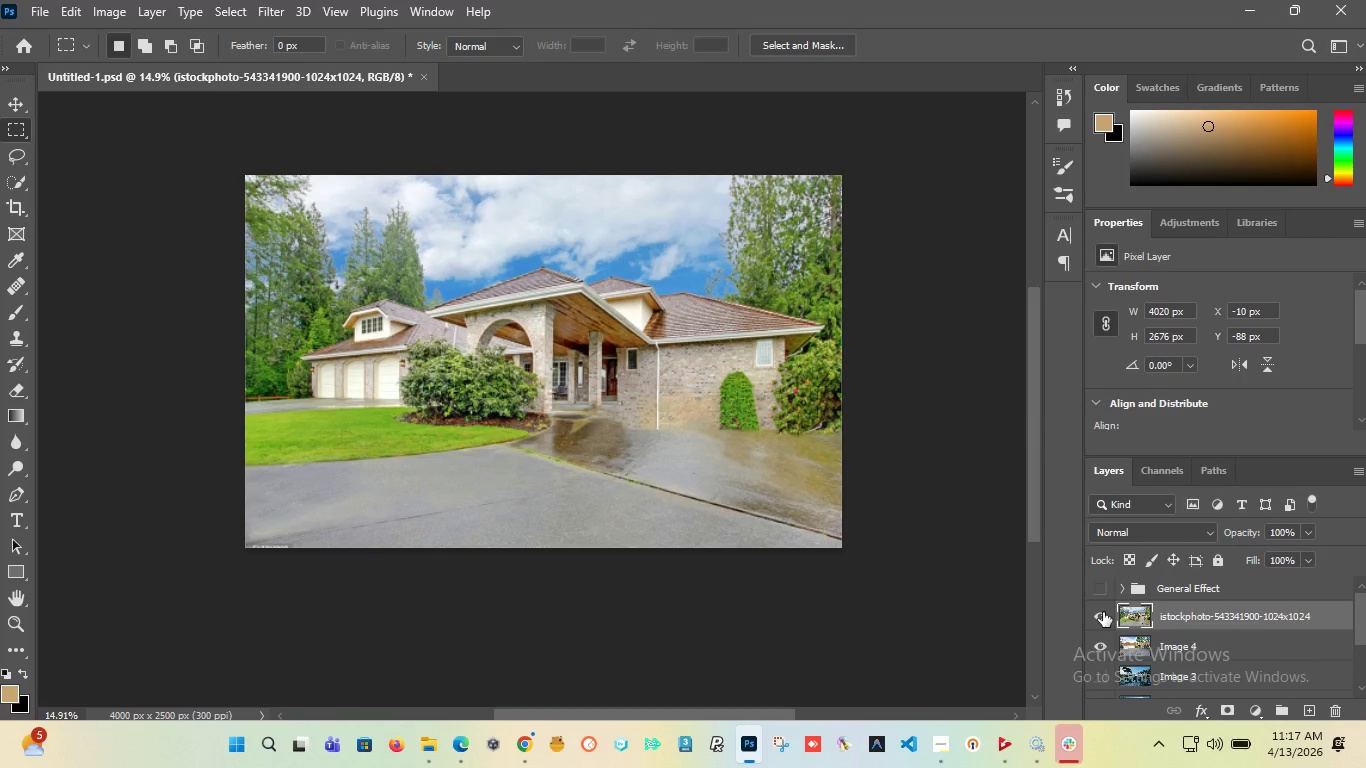 
left_click([1103, 612])
 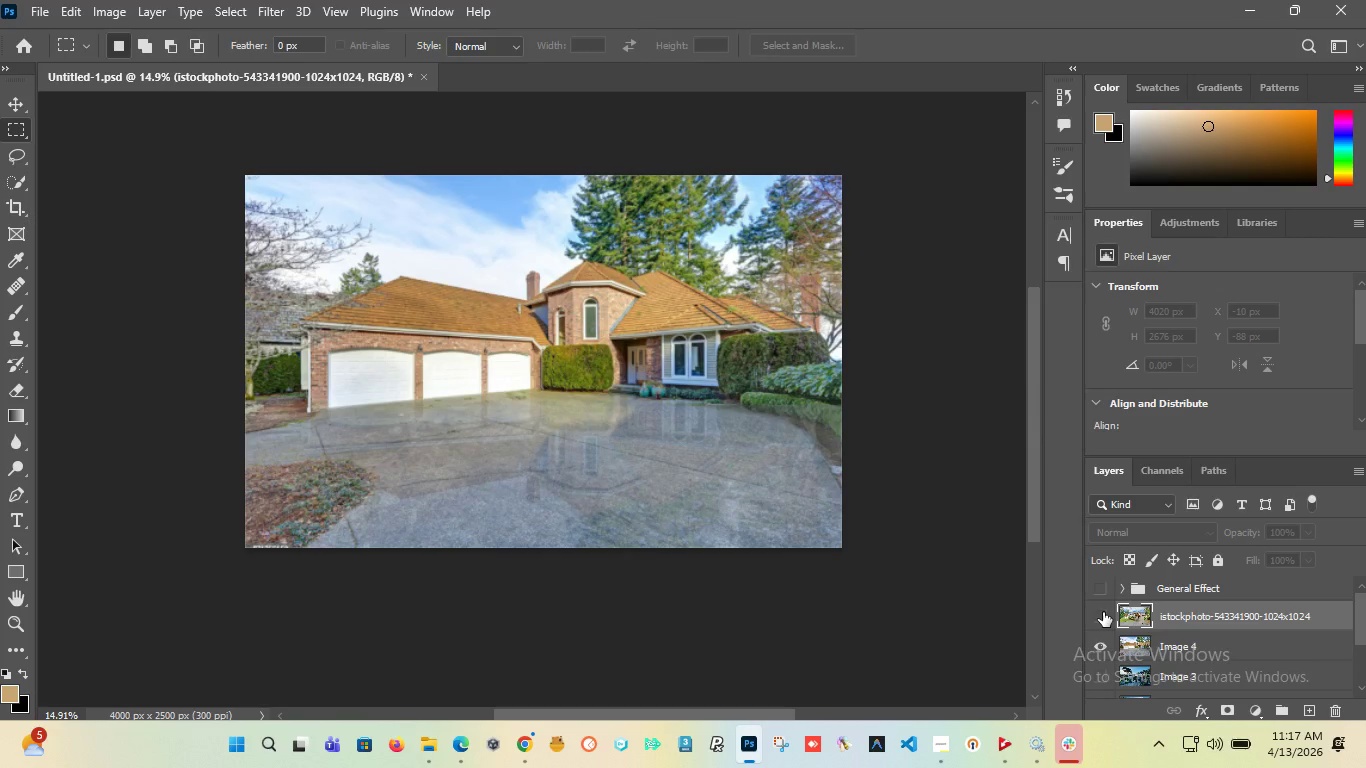 
left_click([1103, 612])
 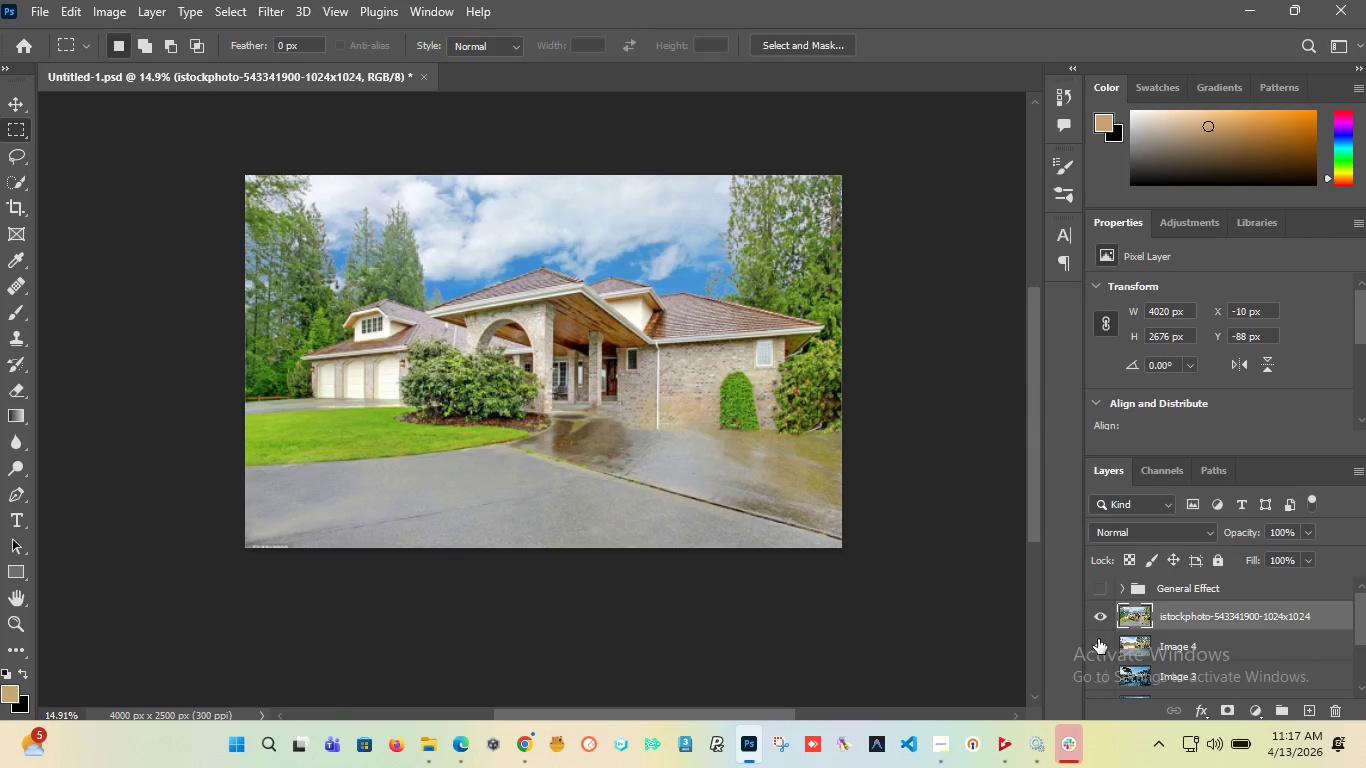 
left_click([1098, 640])
 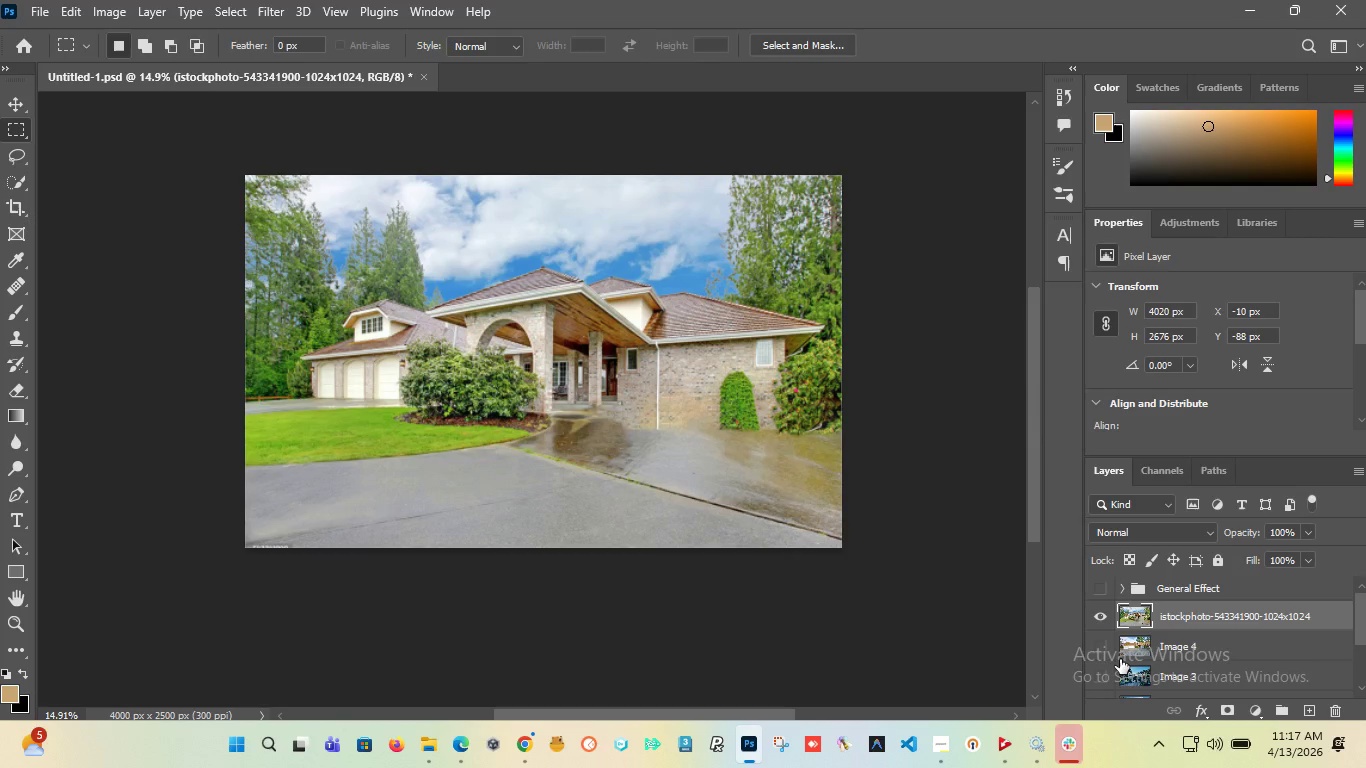 
scroll: coordinate [1120, 659], scroll_direction: up, amount: 3.0
 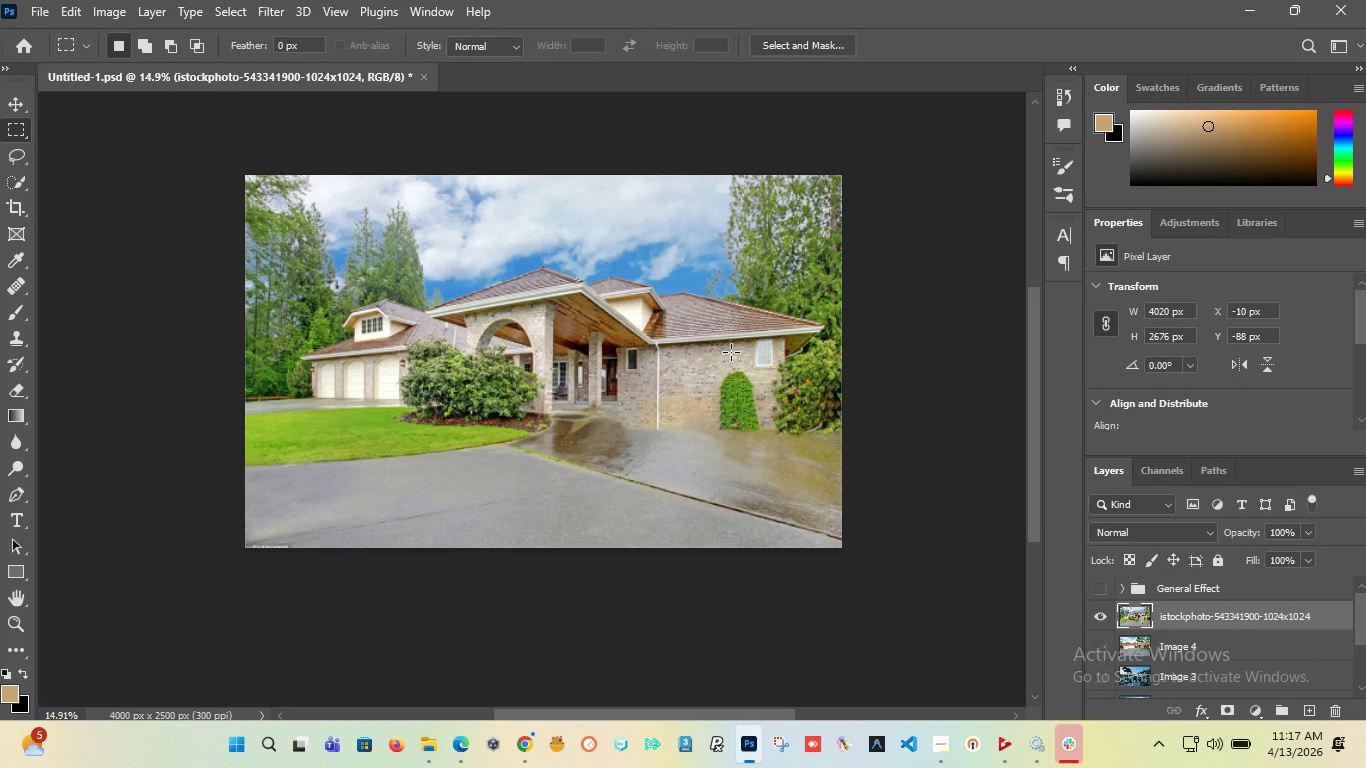 
wait(7.2)
 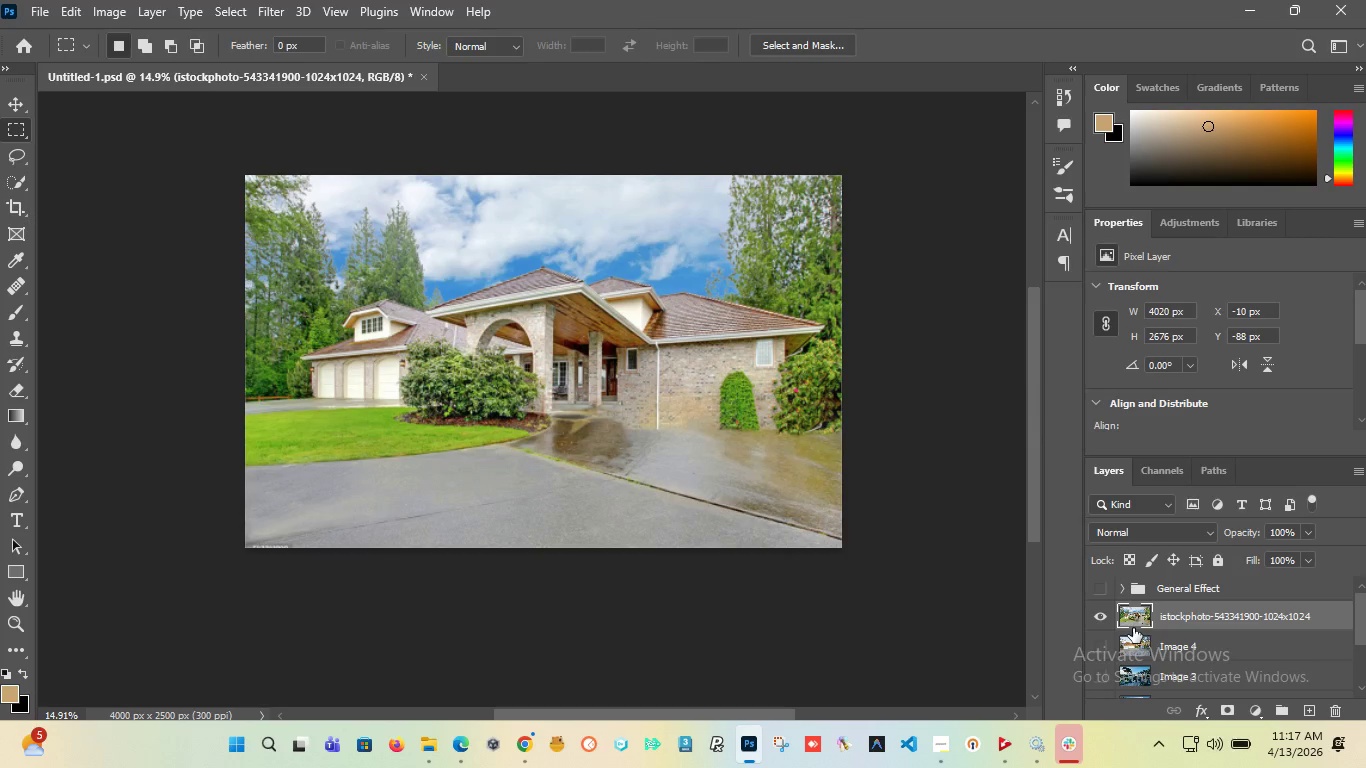 
scroll: coordinate [598, 490], scroll_direction: up, amount: 3.0
 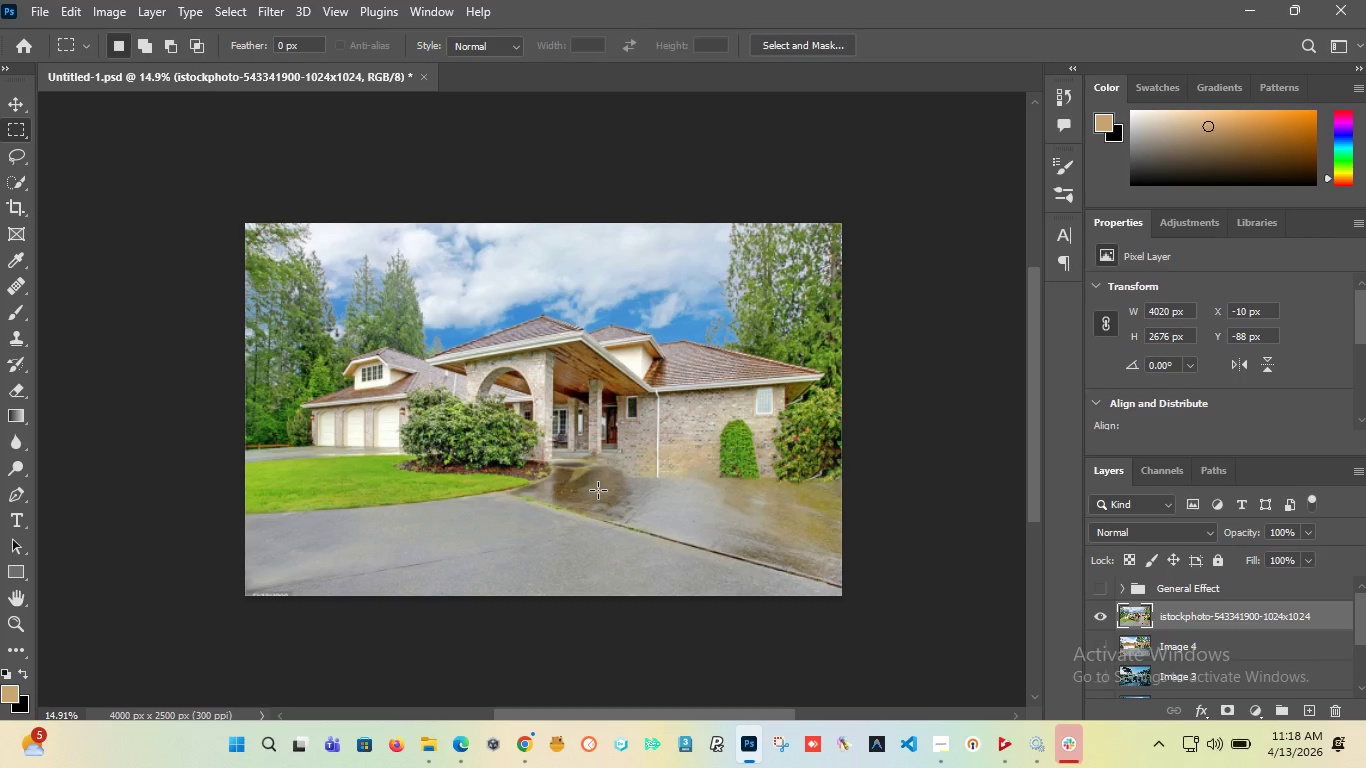 
wait(22.07)
 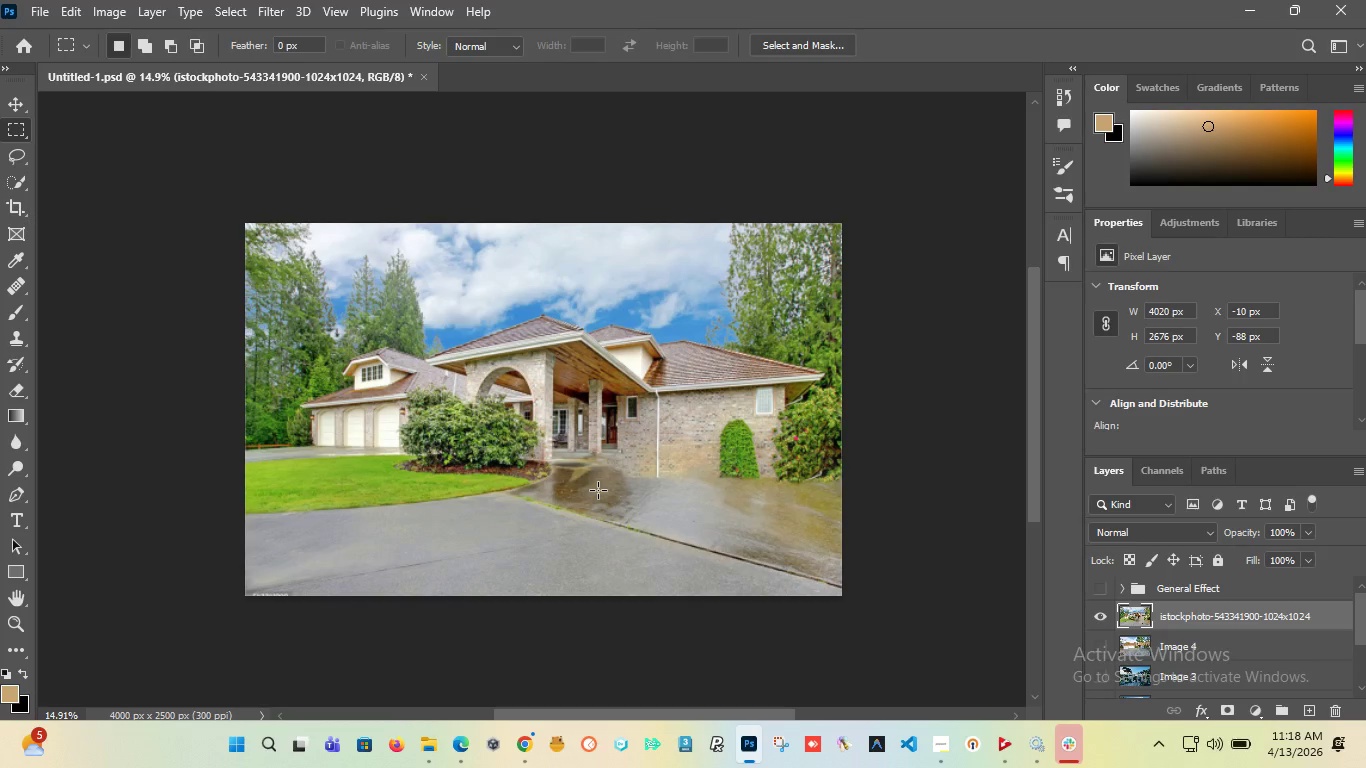 
scroll: coordinate [586, 379], scroll_direction: down, amount: 3.0
 